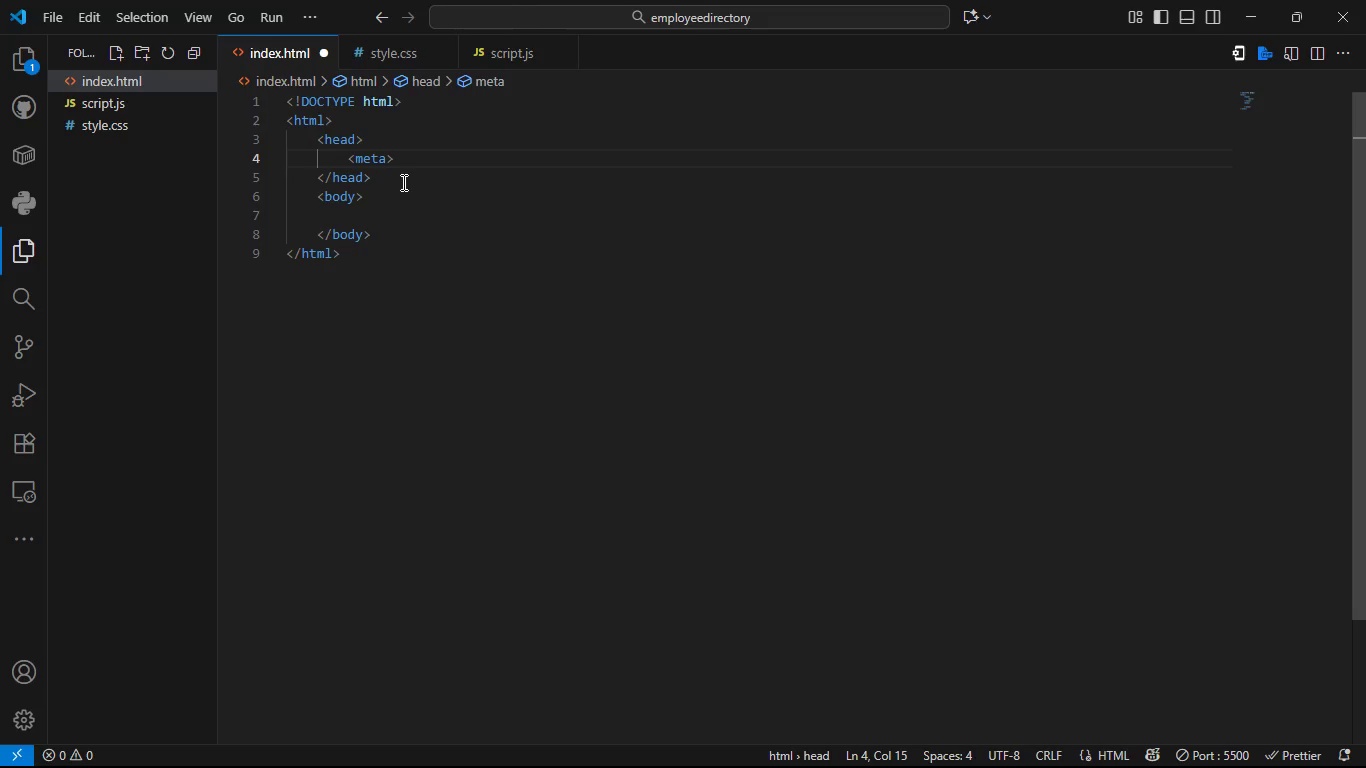 
key(ArrowLeft)
 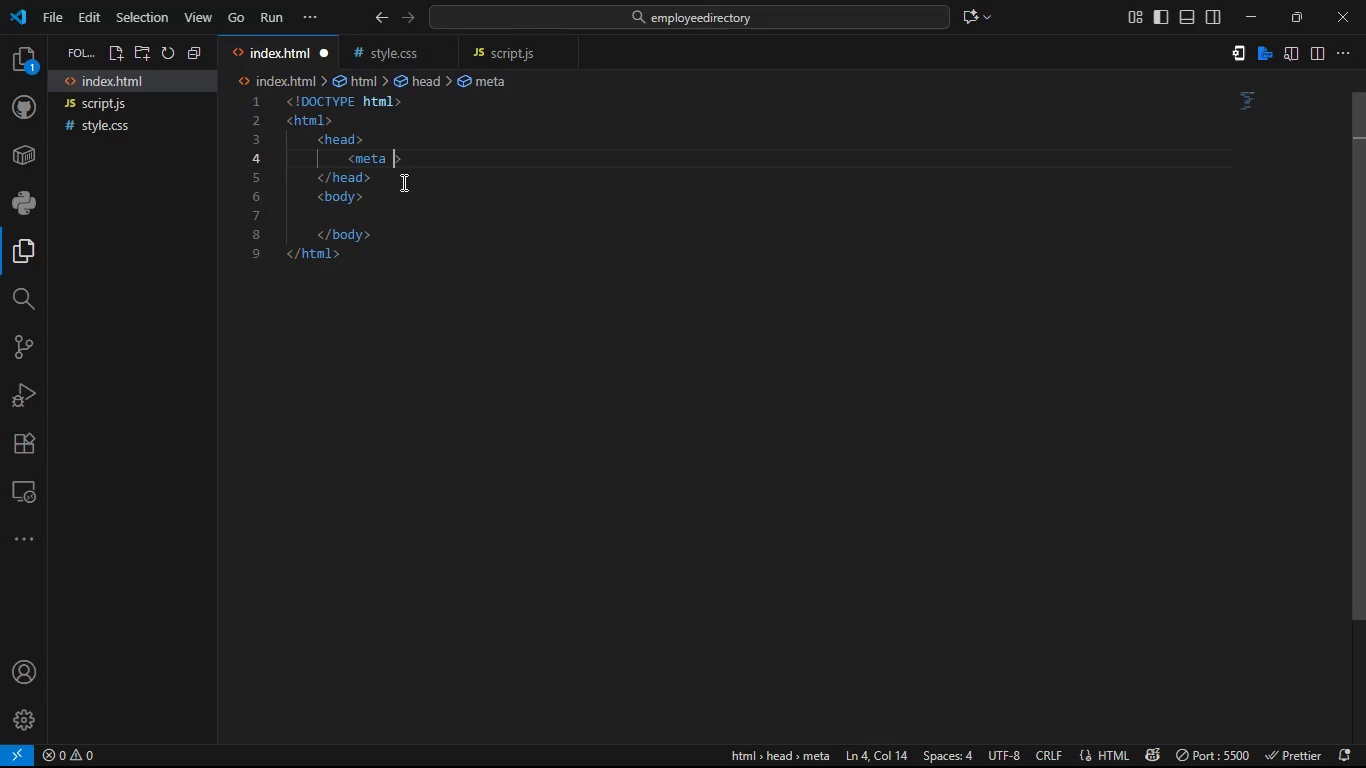 
type( chat)
key(Tab)
type(Y)
key(Backspace)
type(UTF-8)
 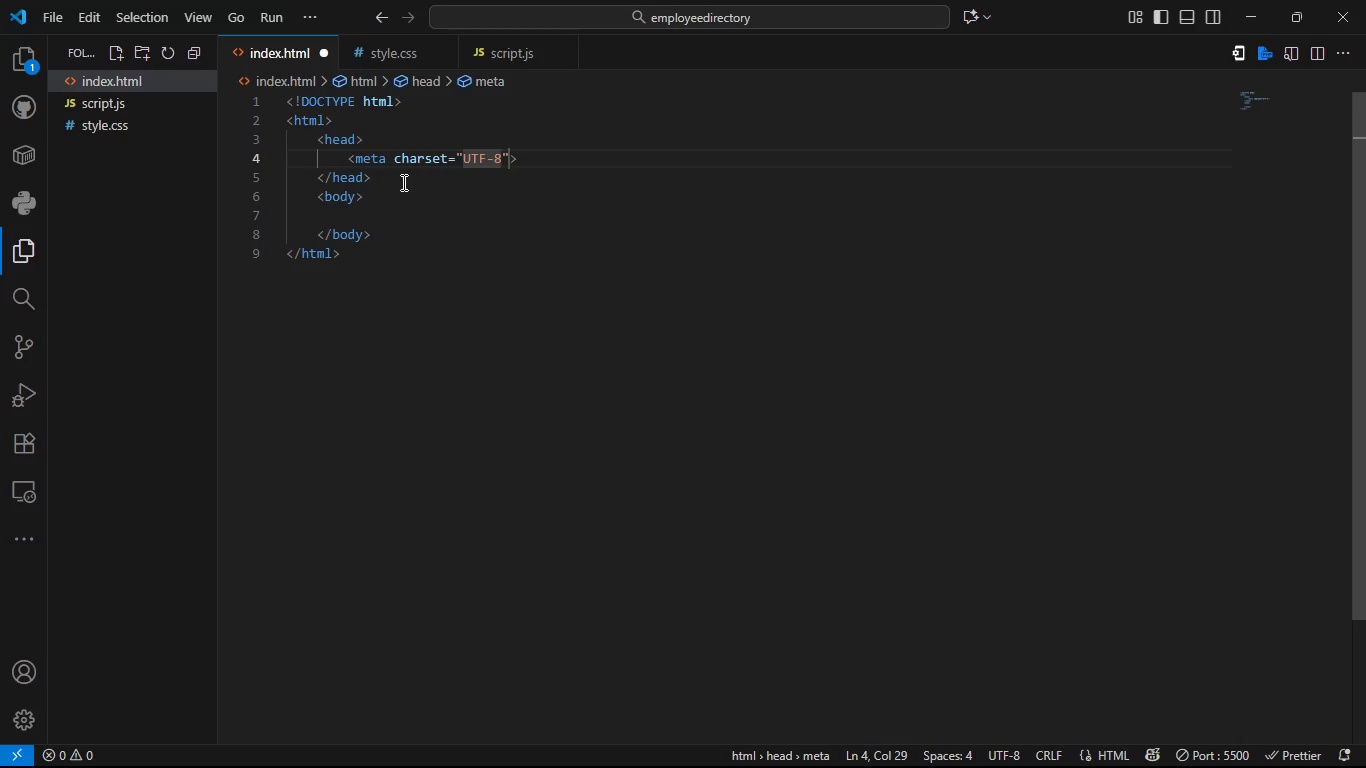 
key(ArrowRight)
 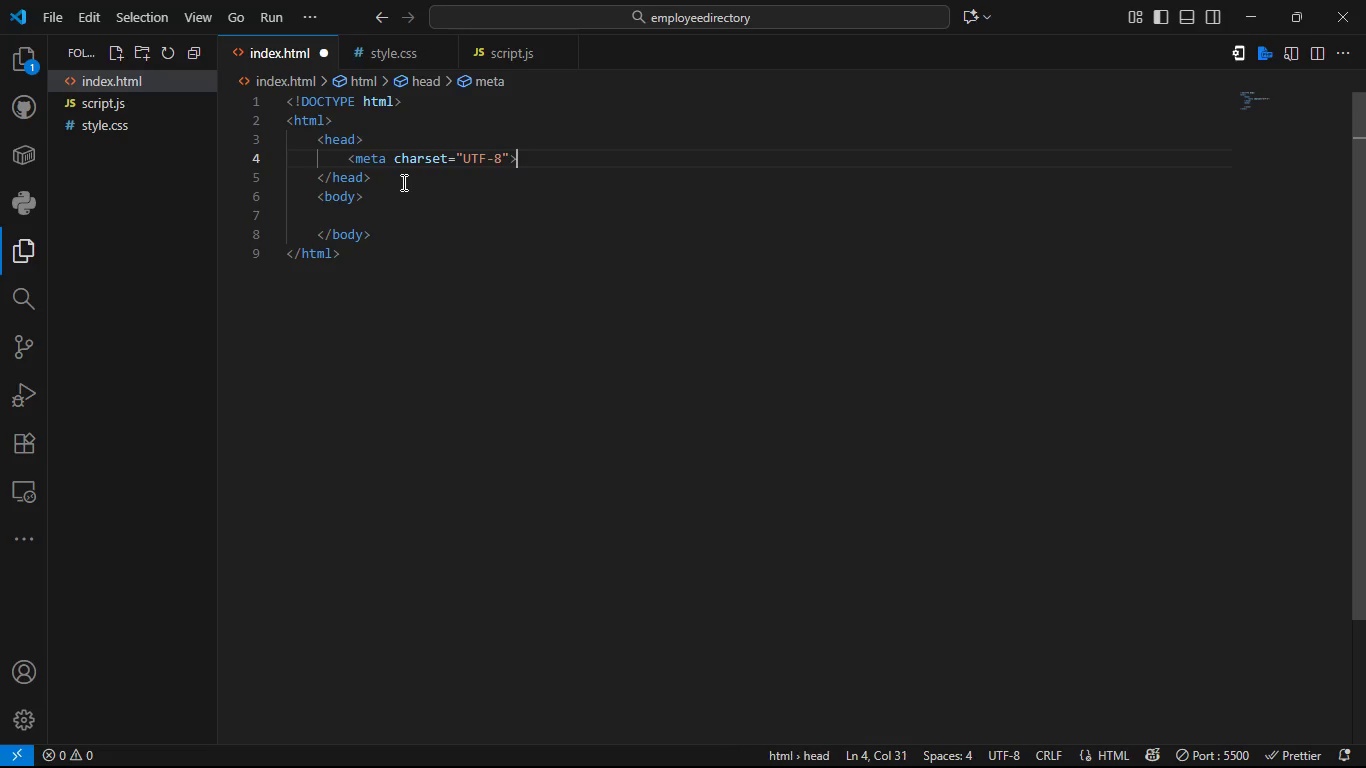 
key(ArrowRight)
 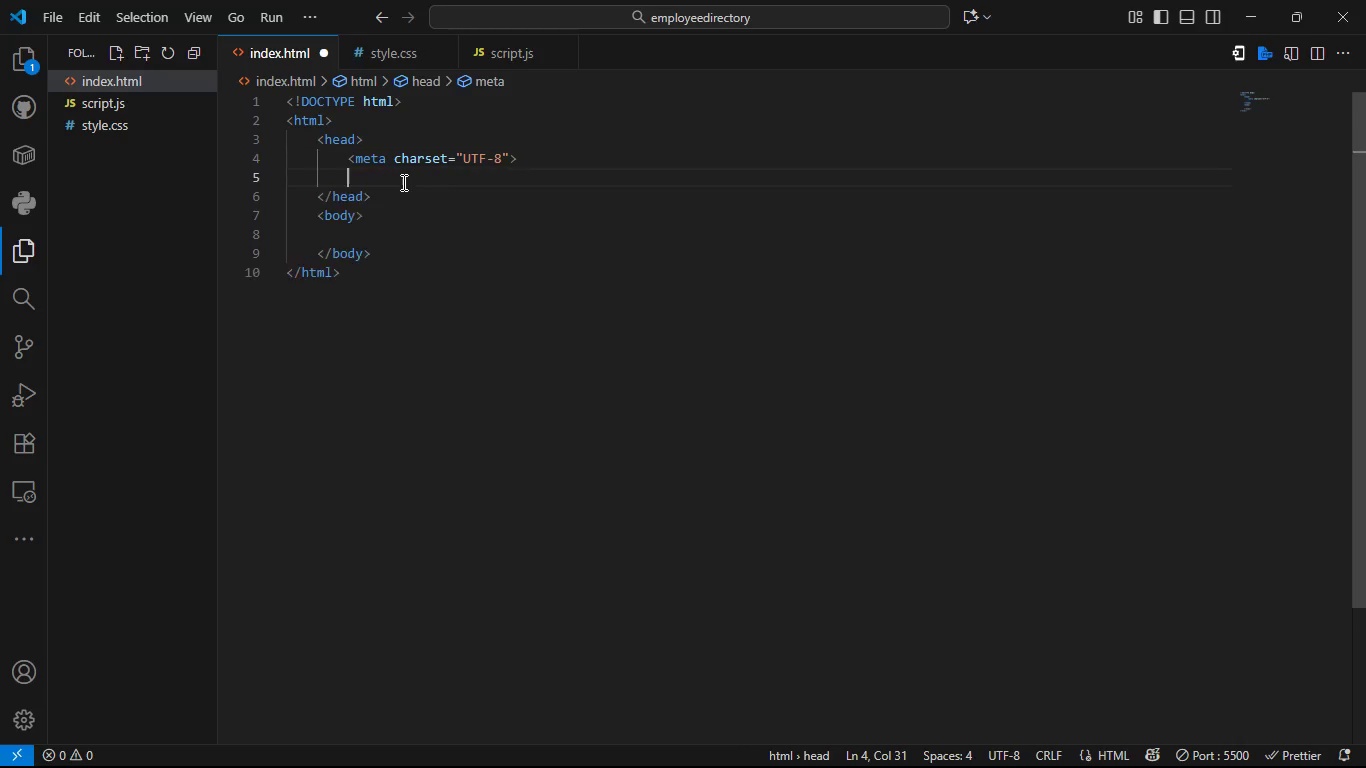 
key(Enter)
 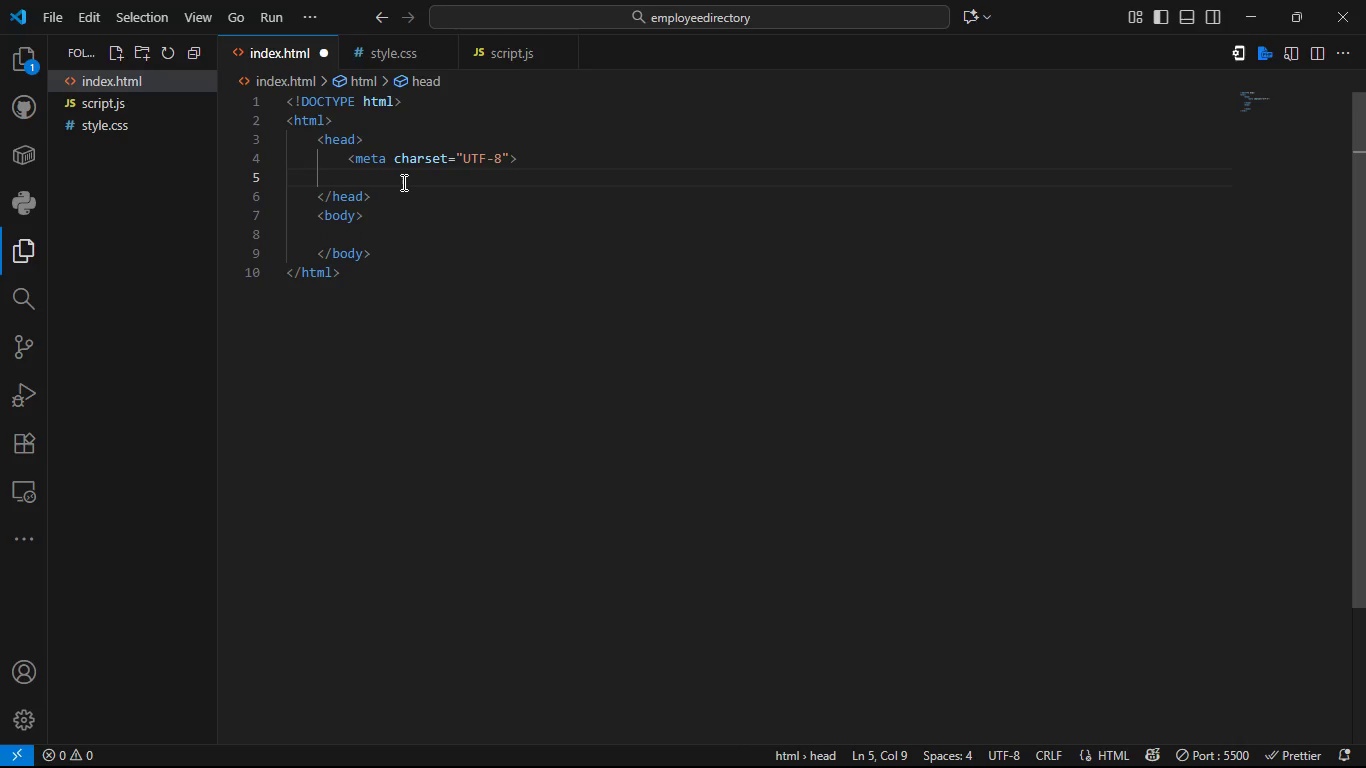 
type(<meta>)
 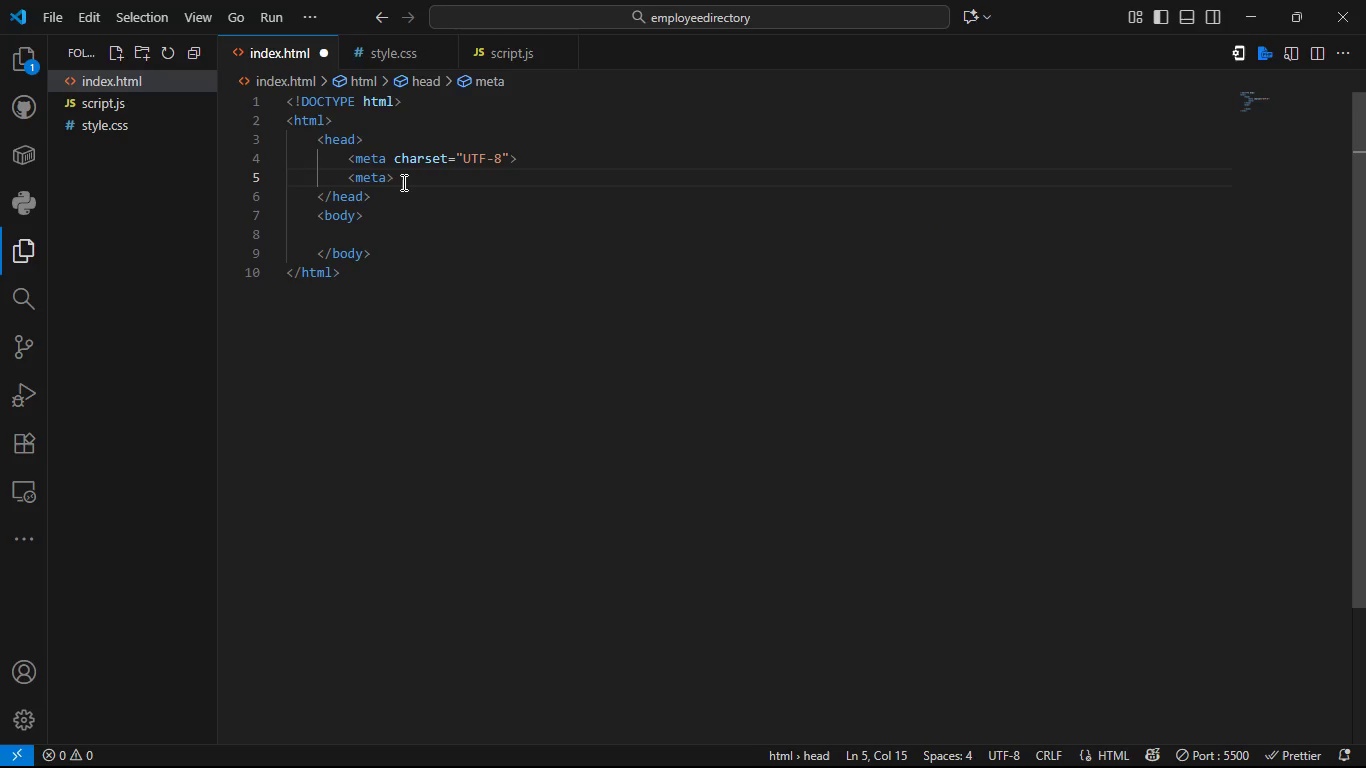 
key(ArrowLeft)
 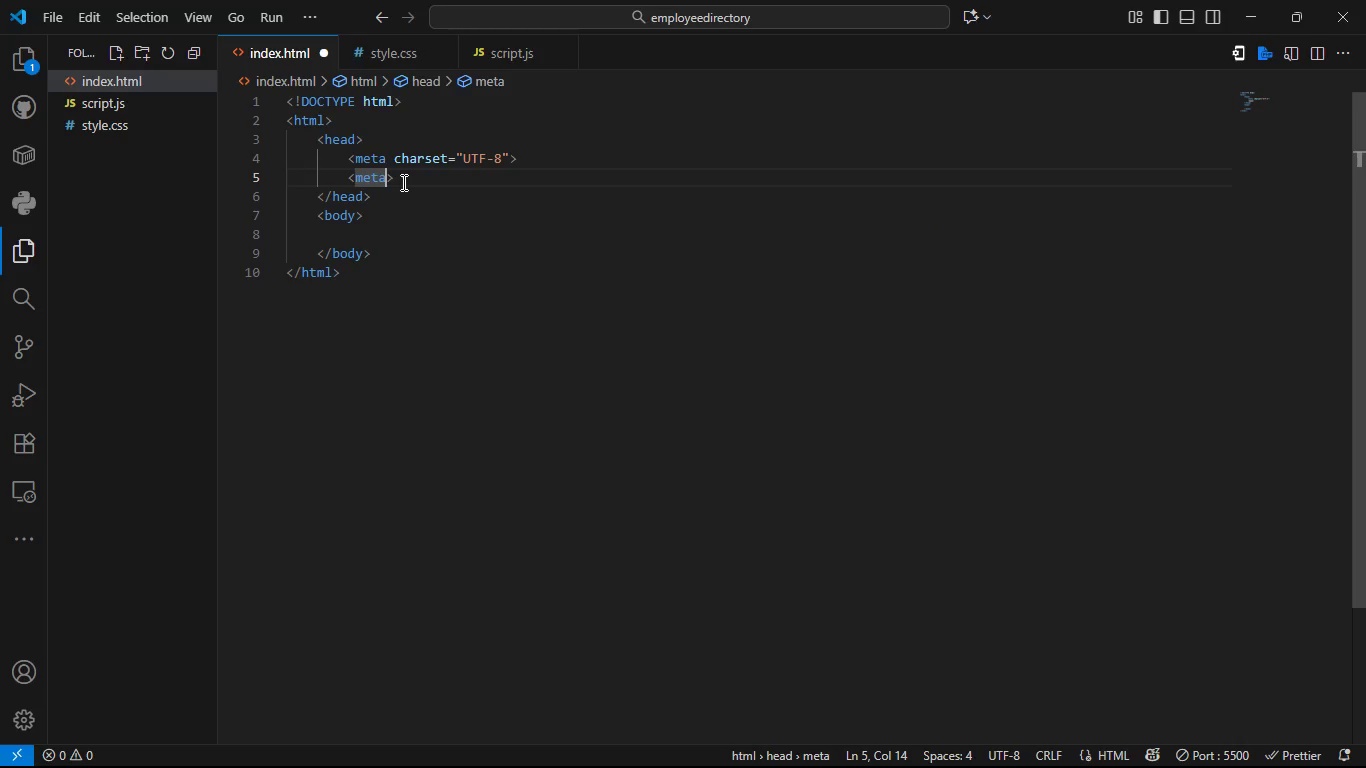 
type( nae)
key(Backspace)
type(me=vir)
key(Backspace)
type(ewport )
key(Backspace)
 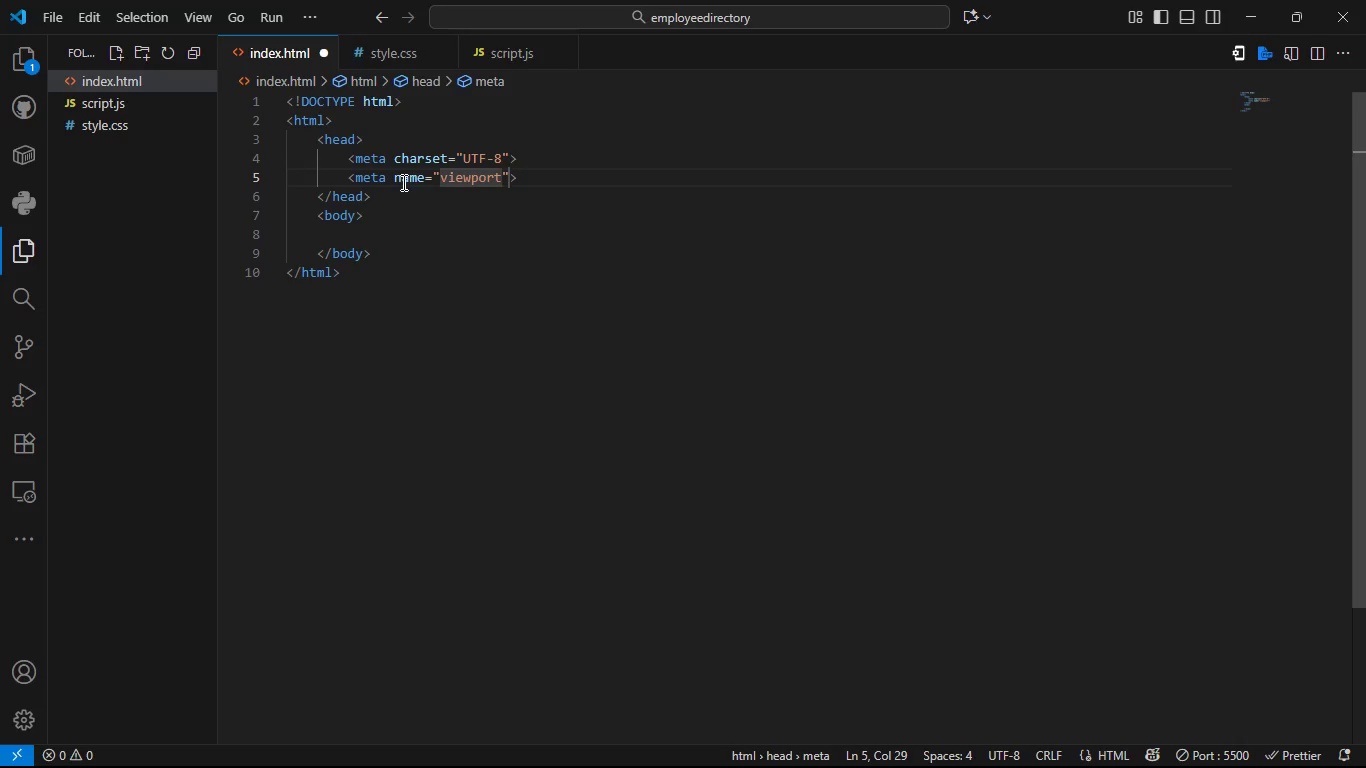 
key(ArrowRight)
 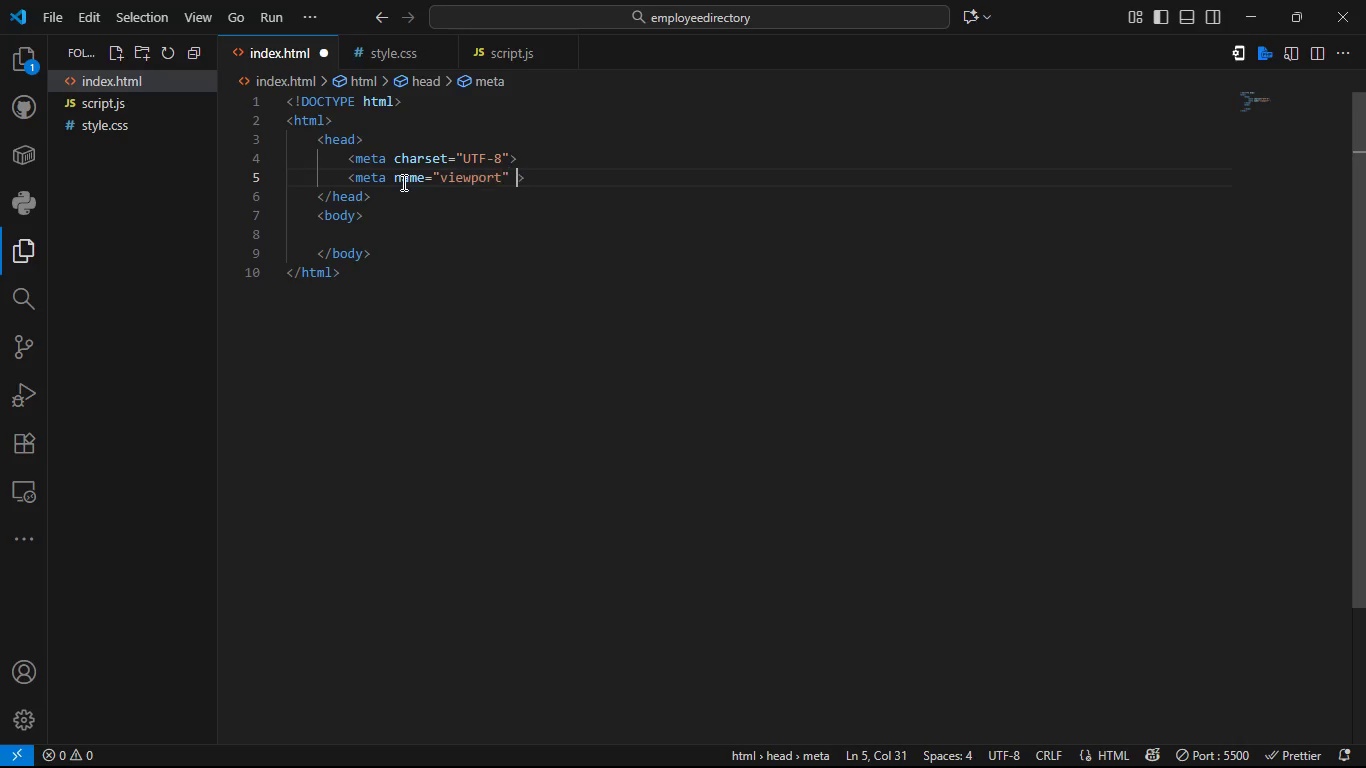 
type( content=width-)
key(Backspace)
type(=device-width)
 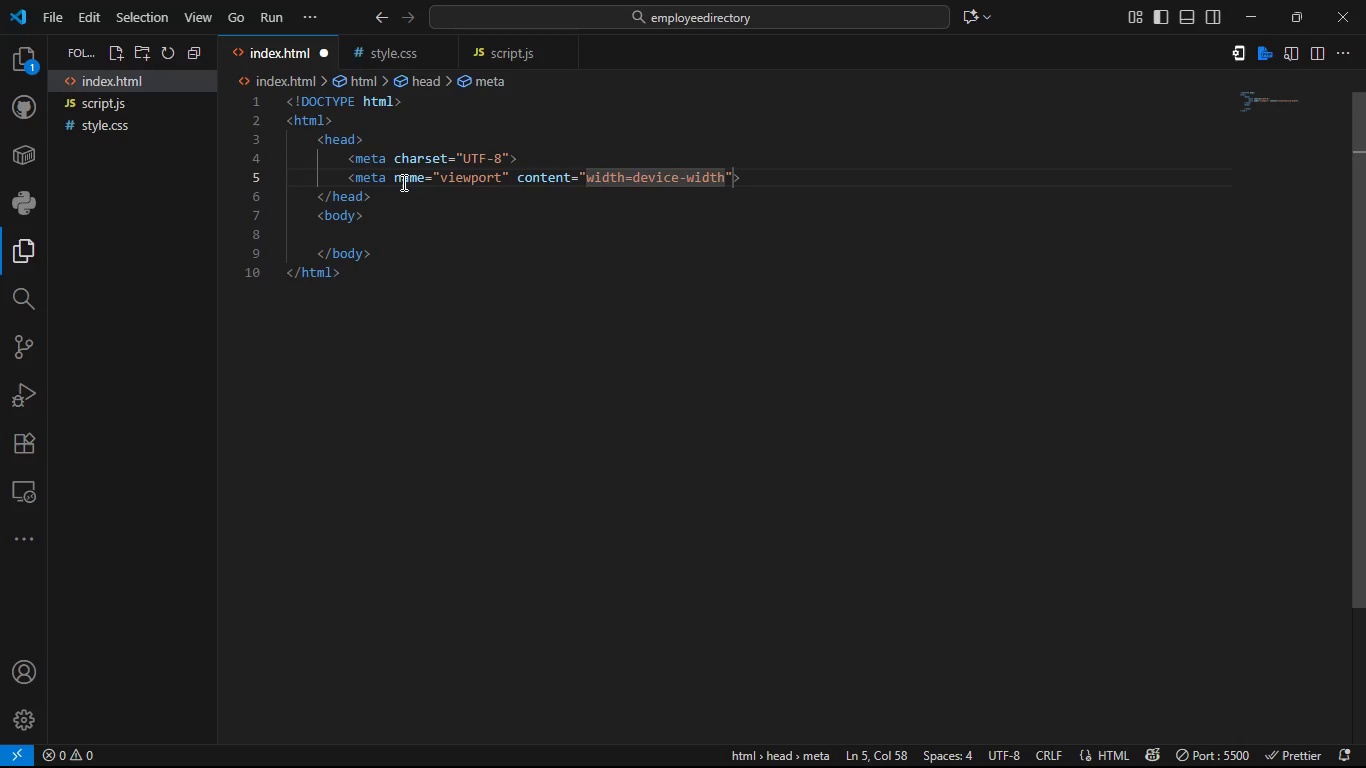 
key(ArrowRight)
 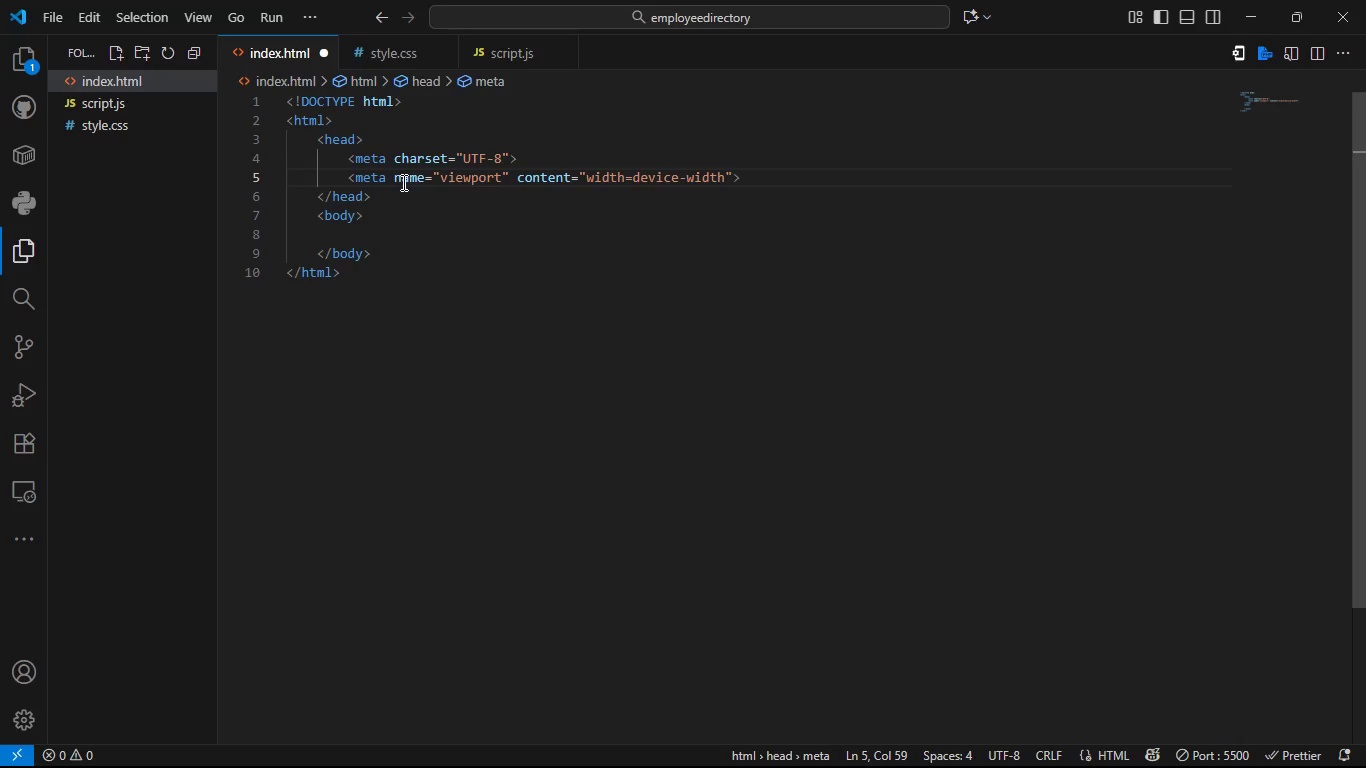 
key(ArrowLeft)
 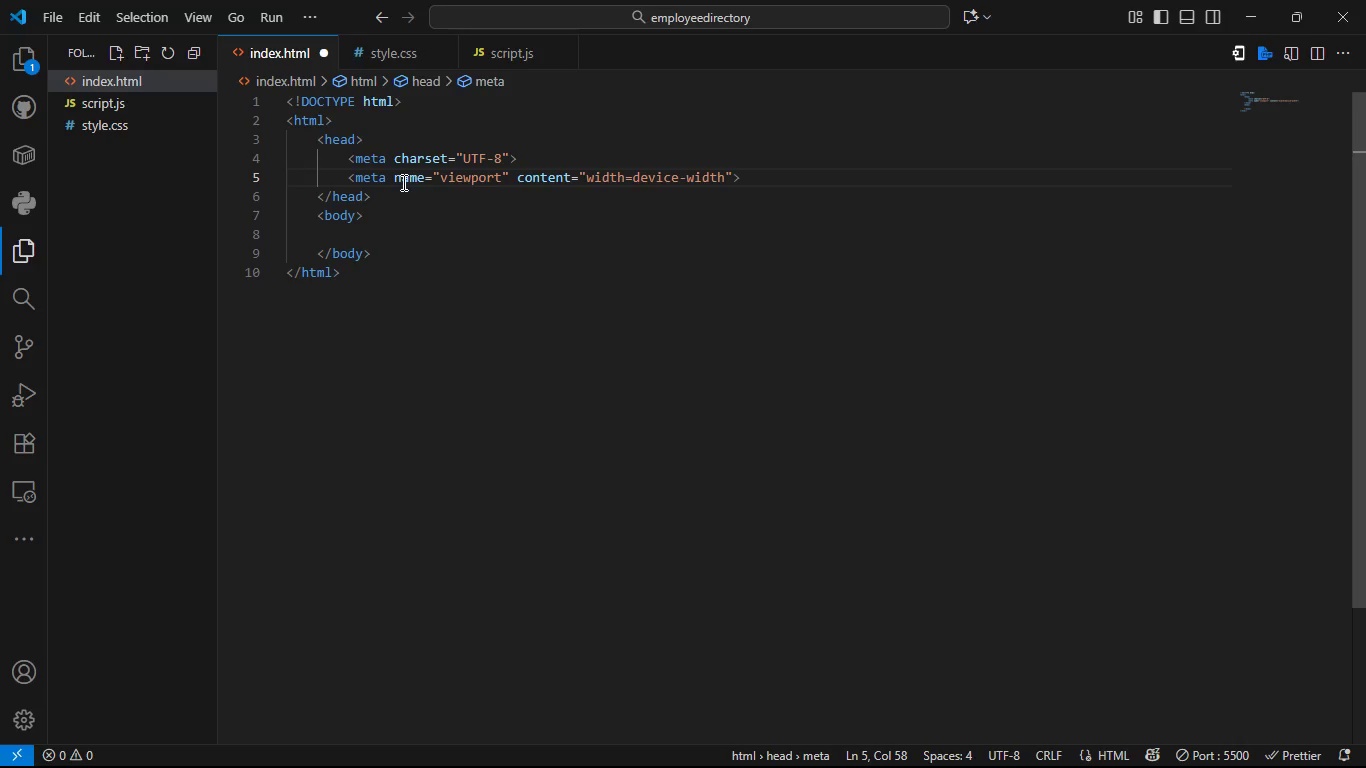 
type(, initial0)
key(Backspace)
type(-scalr)
key(Backspace)
type(e=1.0)
 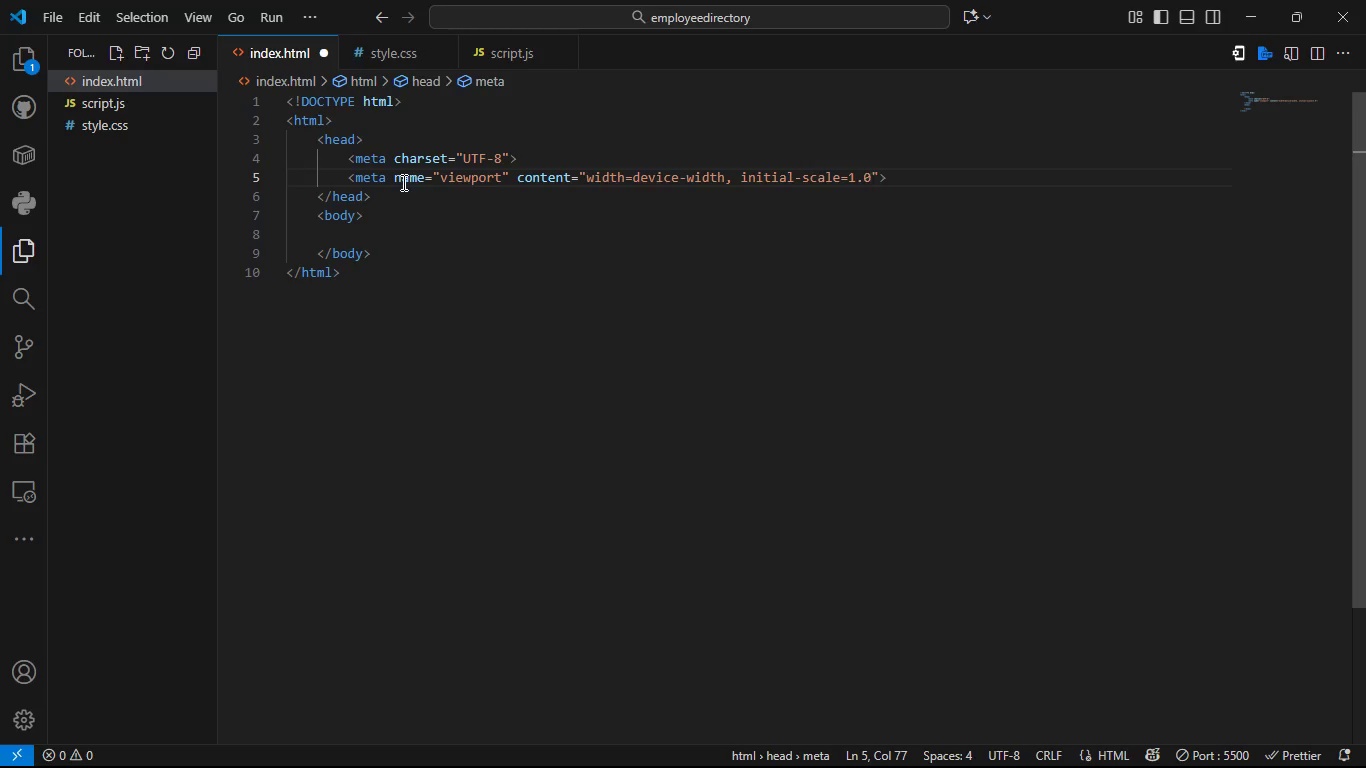 
key(ArrowRight)
 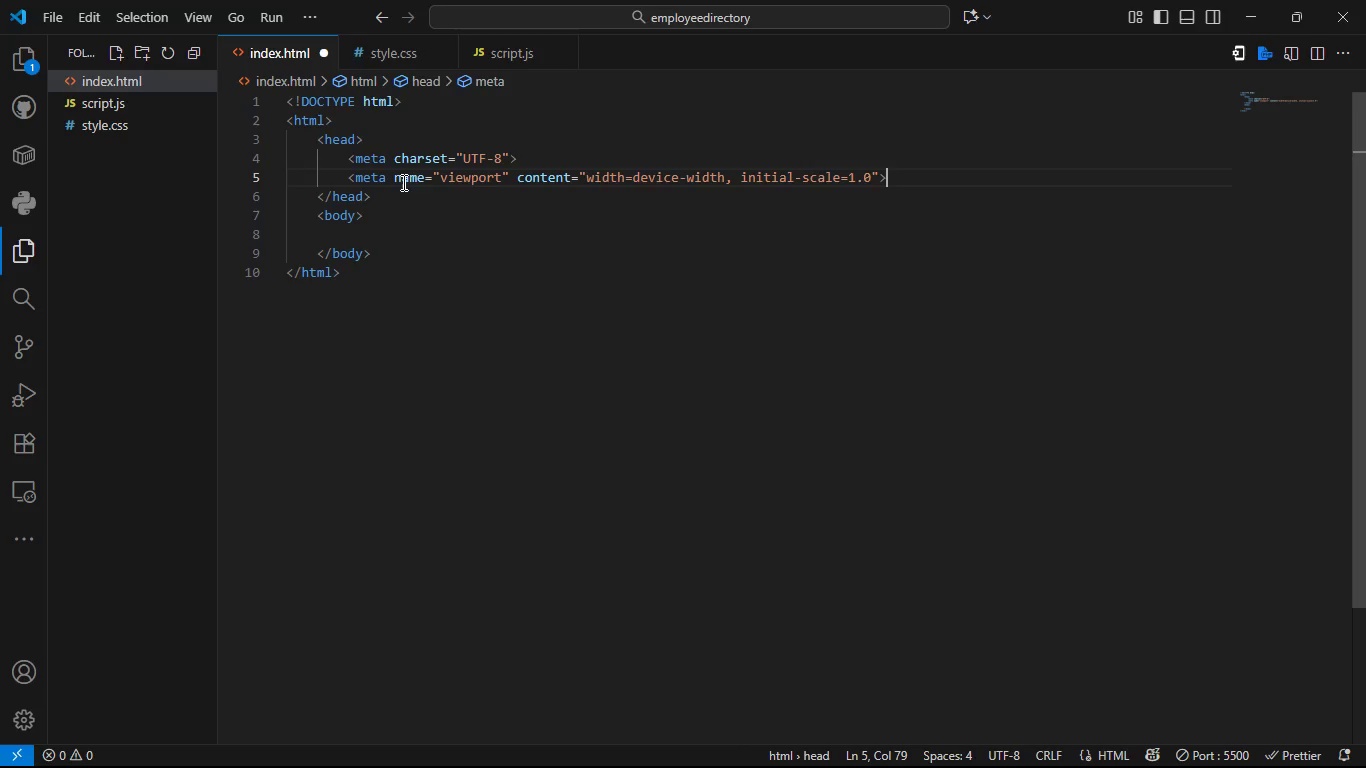 
key(ArrowRight)
 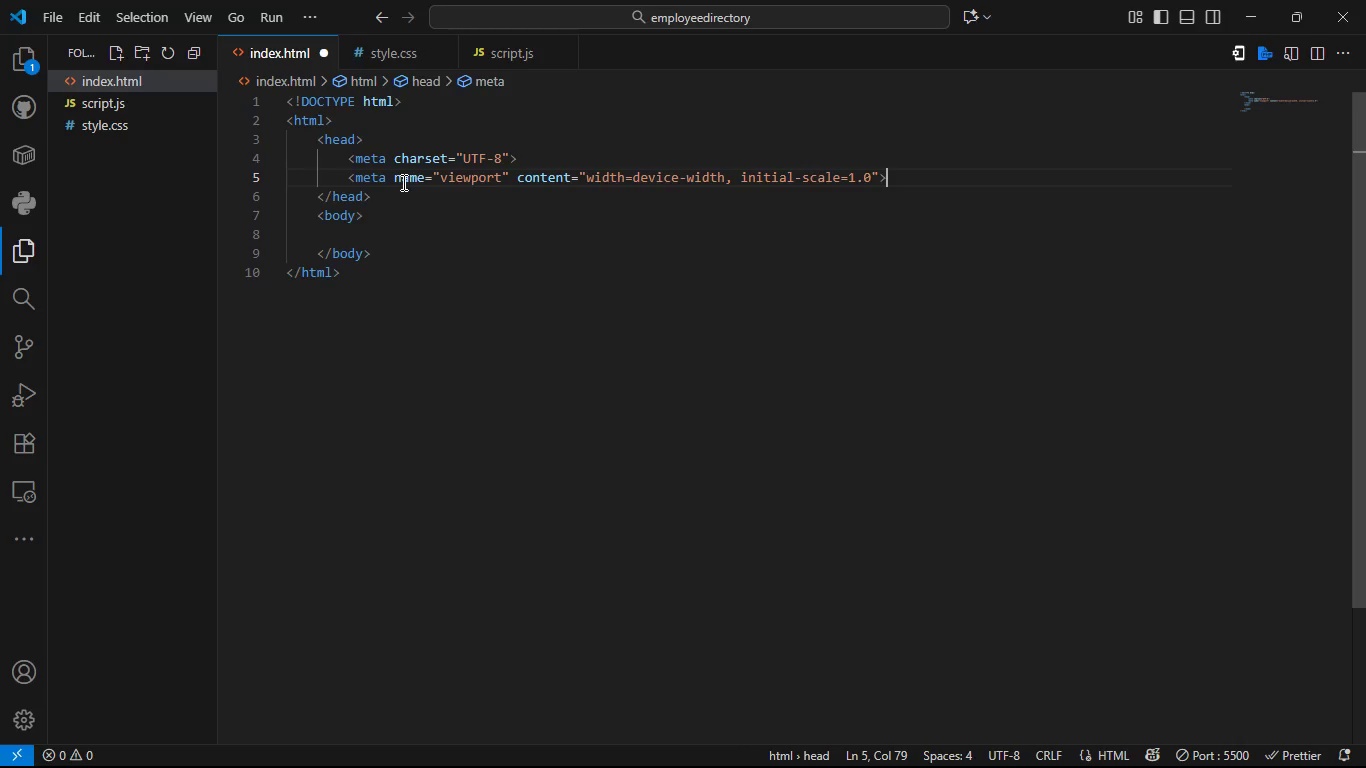 
key(Enter)
 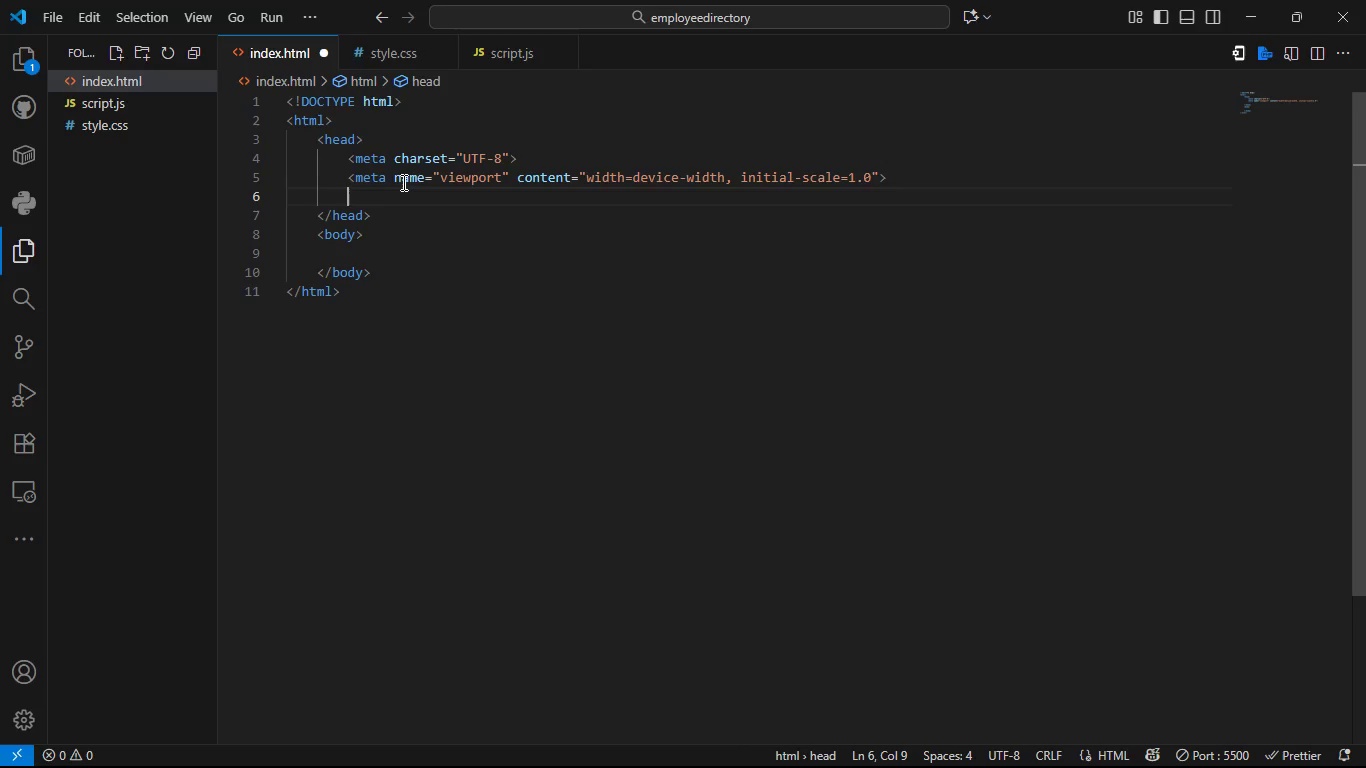 
type(>)
key(Backspace)
type(<titi)
key(Backspace)
type(le>Emo)
key(Backspace)
type(ployee Drec)
key(Backspace)
key(Backspace)
key(Backspace)
type(irectory)
 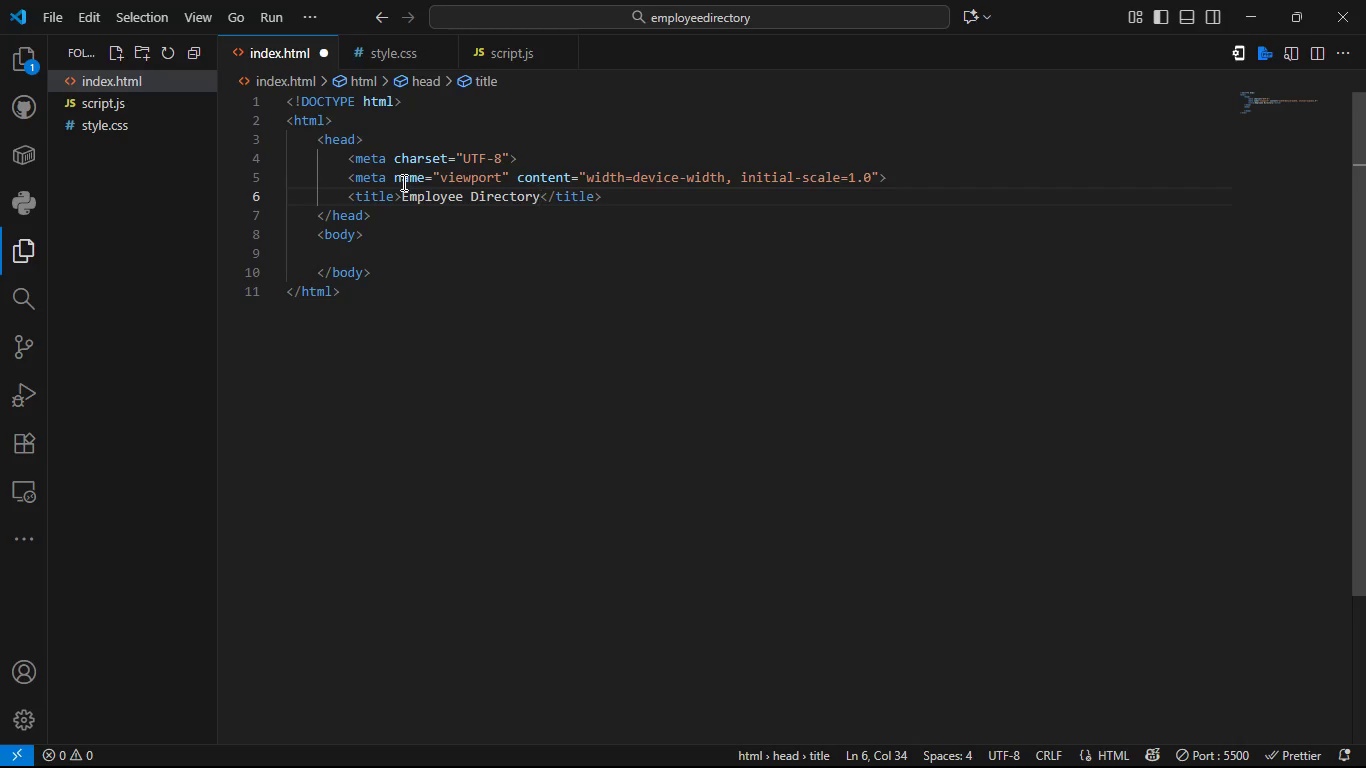 
key(ArrowRight)
 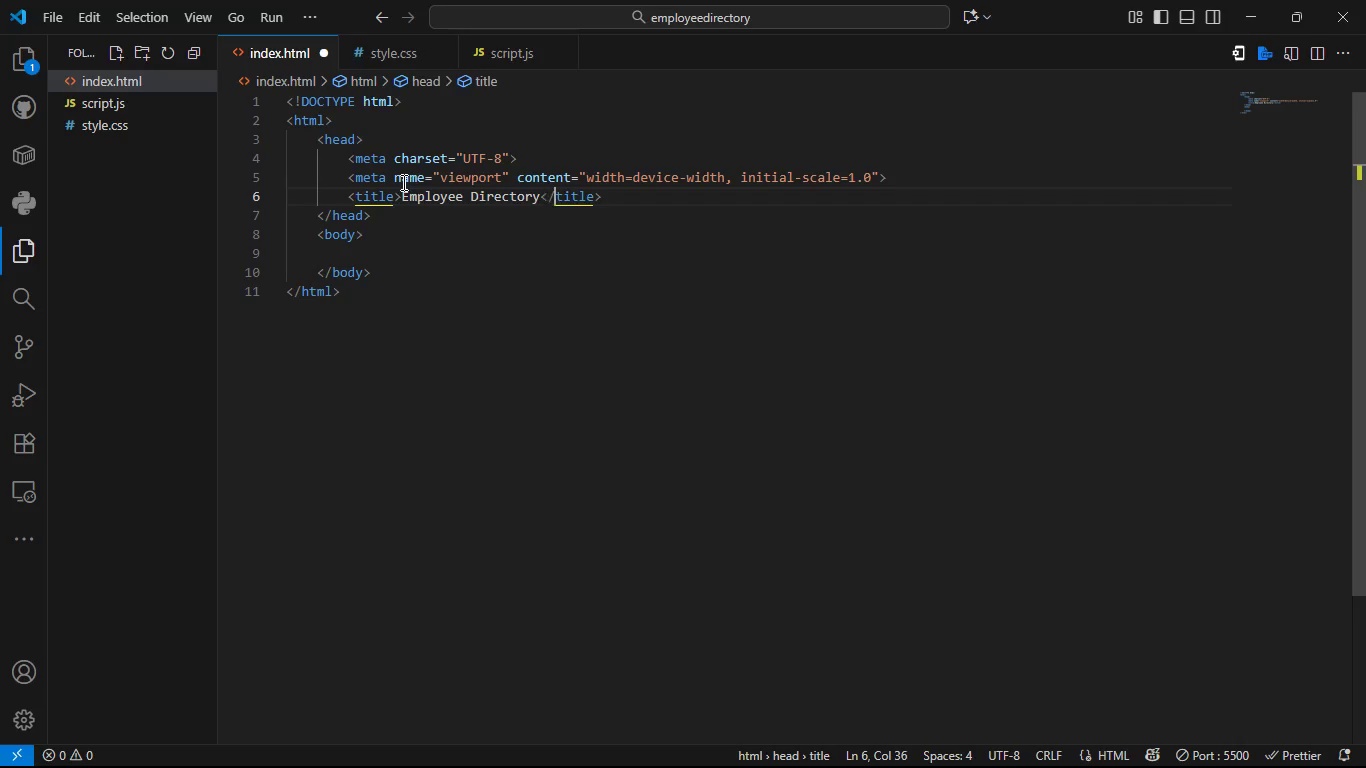 
key(ArrowRight)
 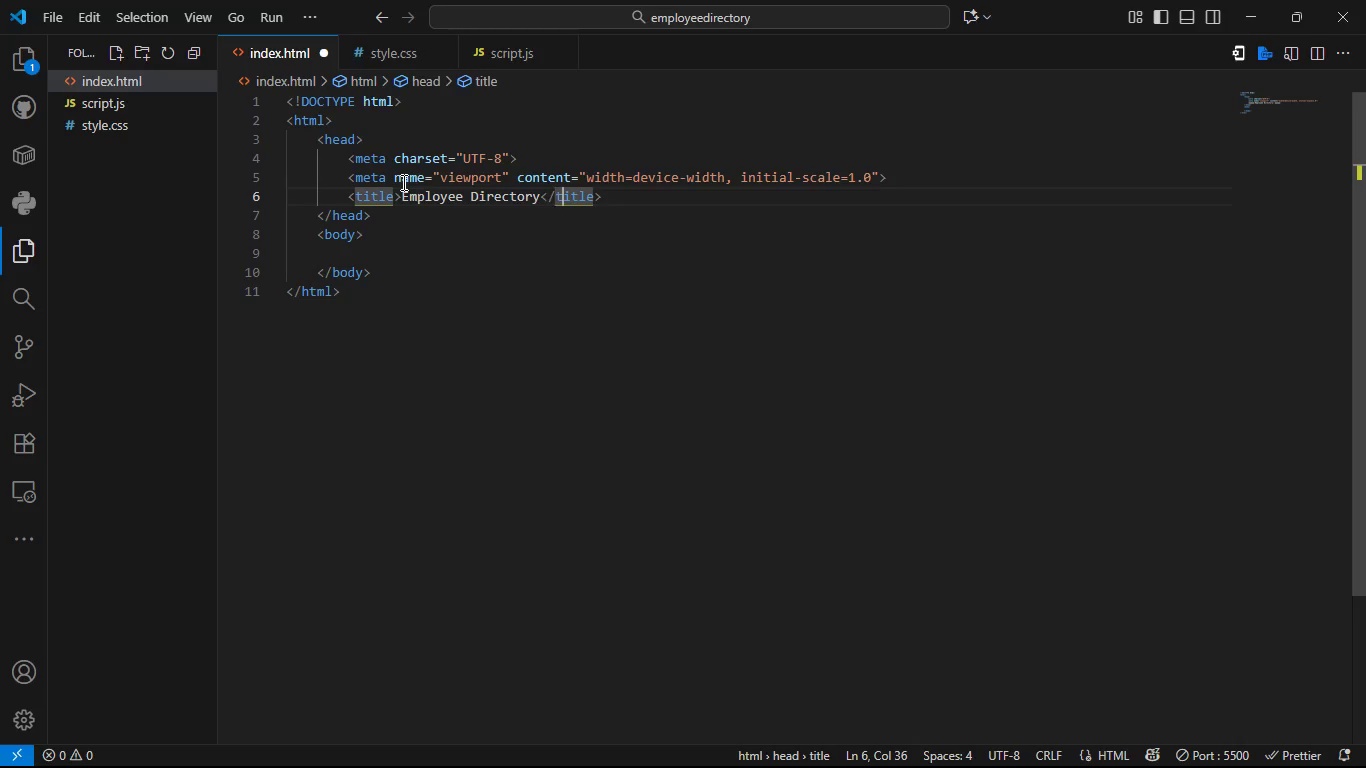 
key(ArrowRight)
 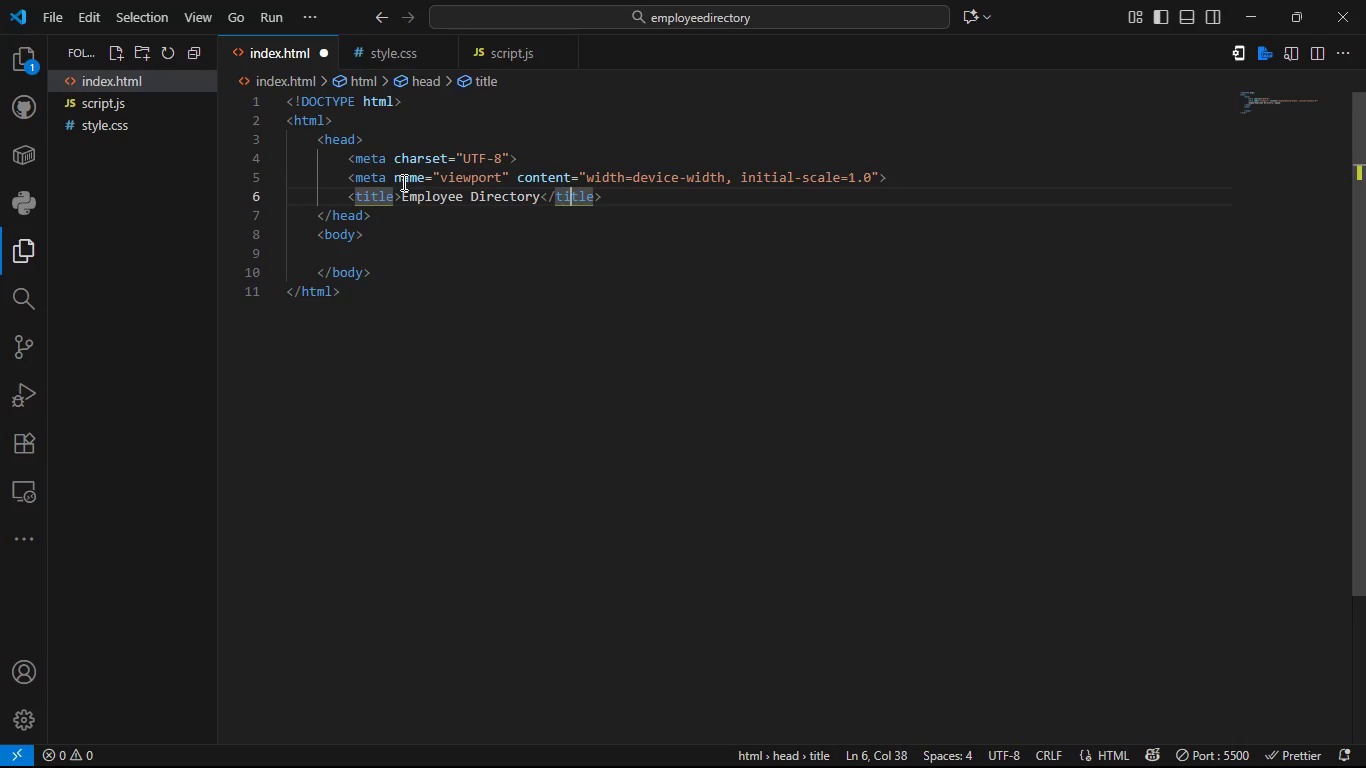 
key(ArrowRight)
 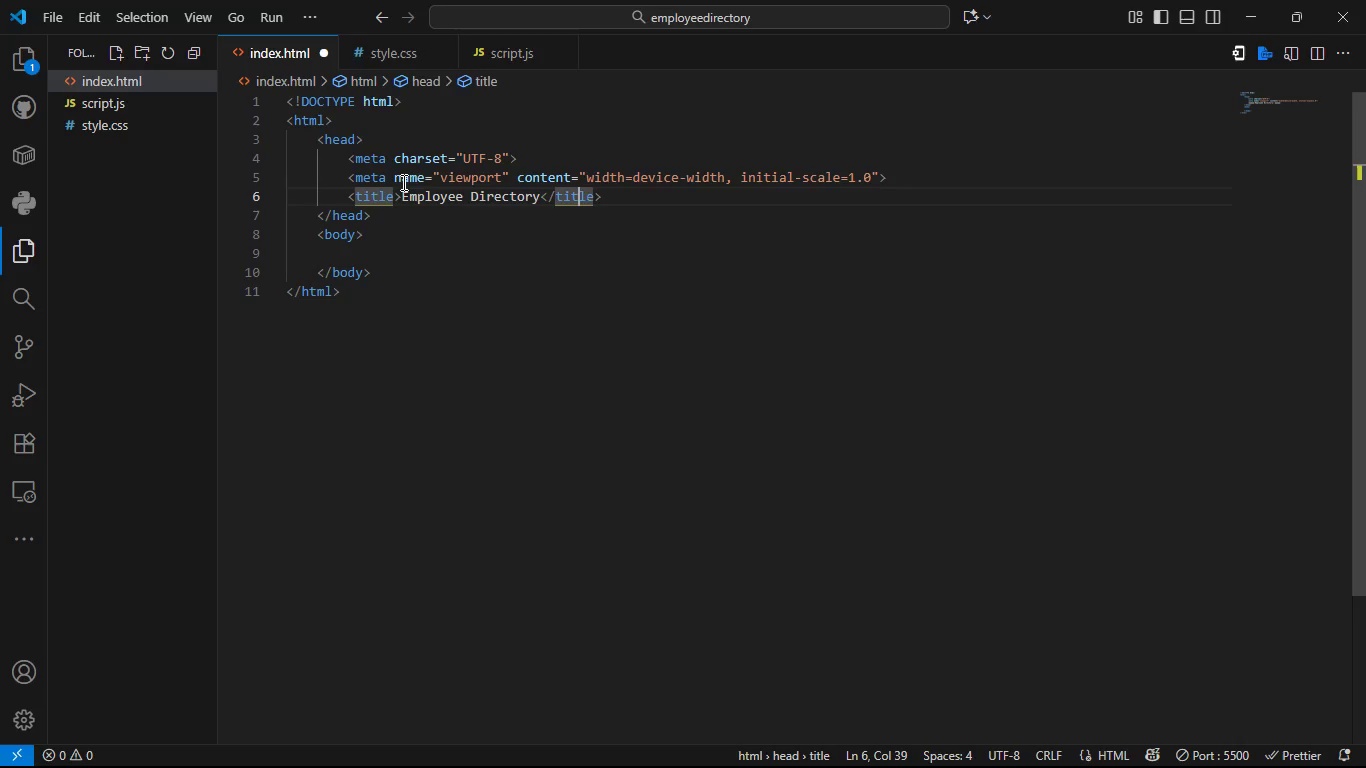 
key(ArrowRight)
 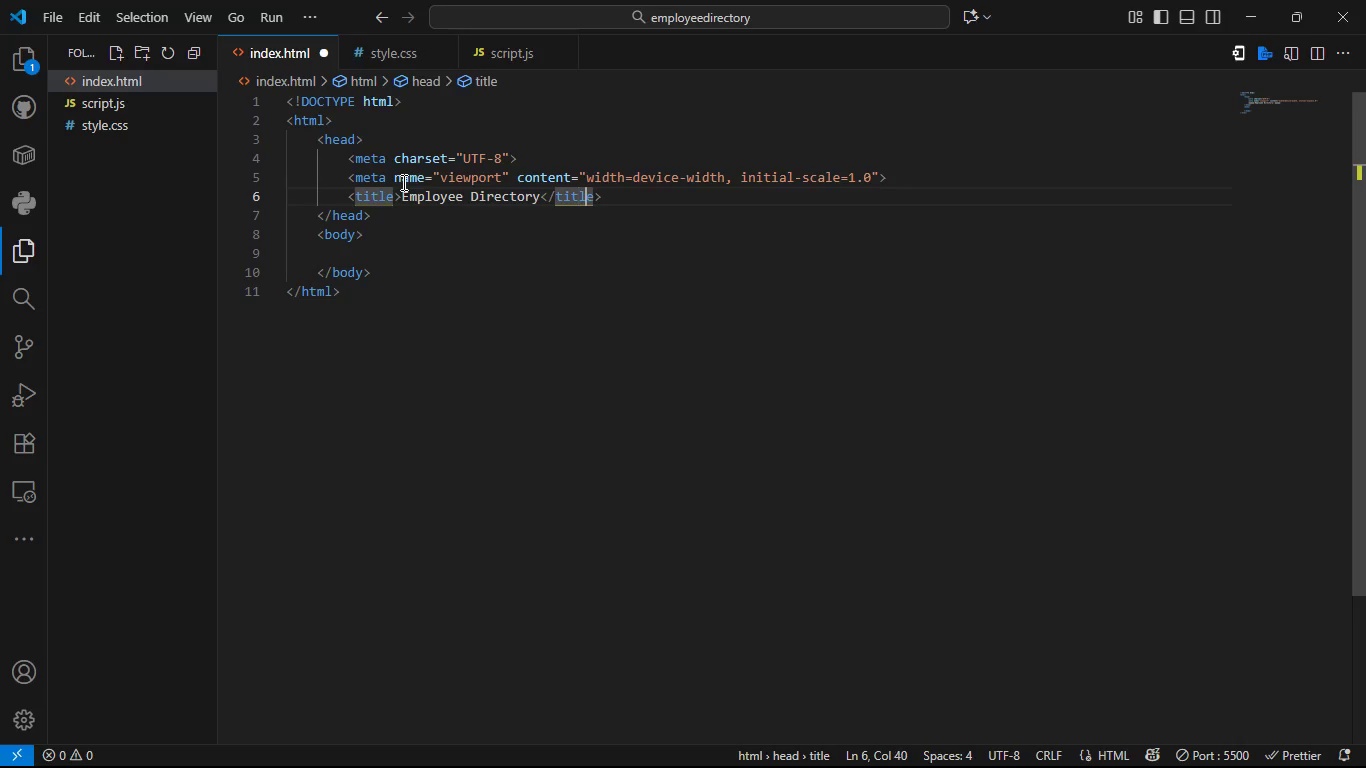 
key(ArrowRight)
 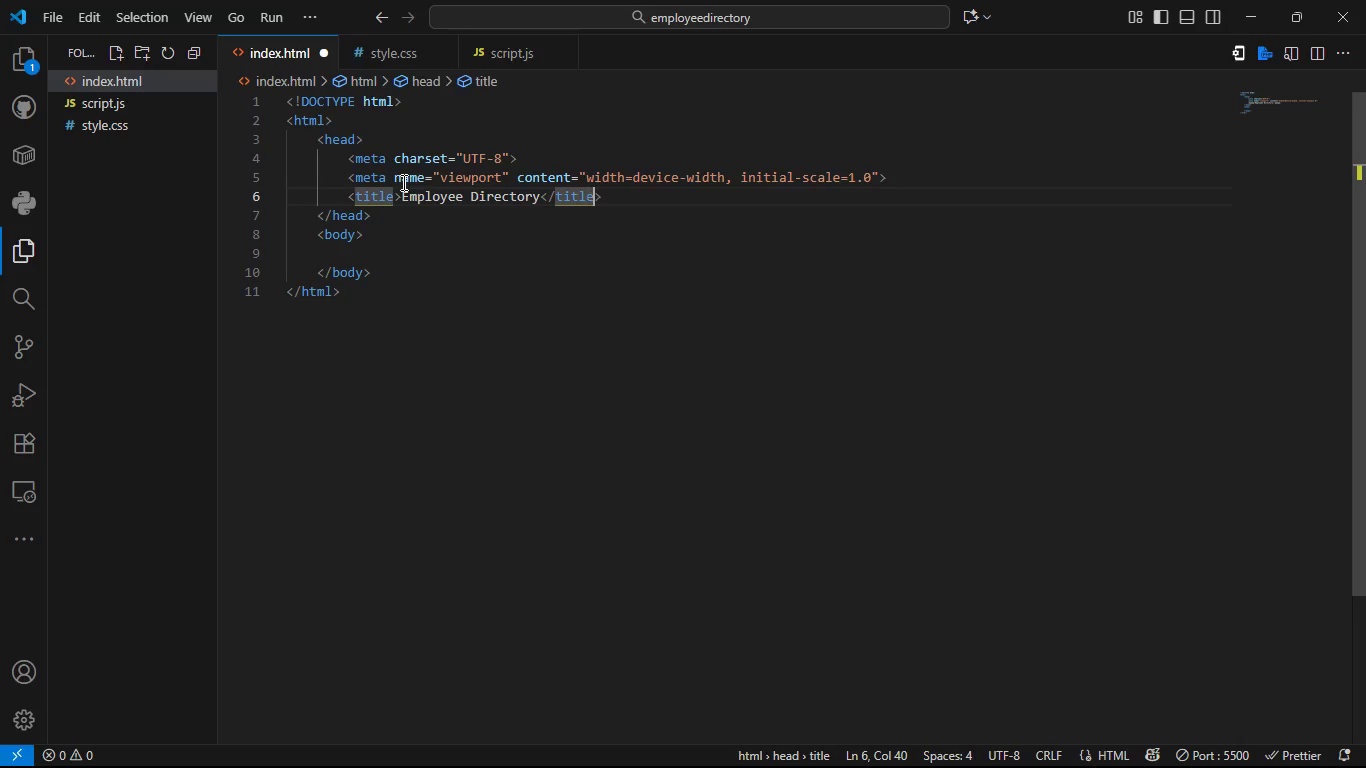 
key(ArrowRight)
 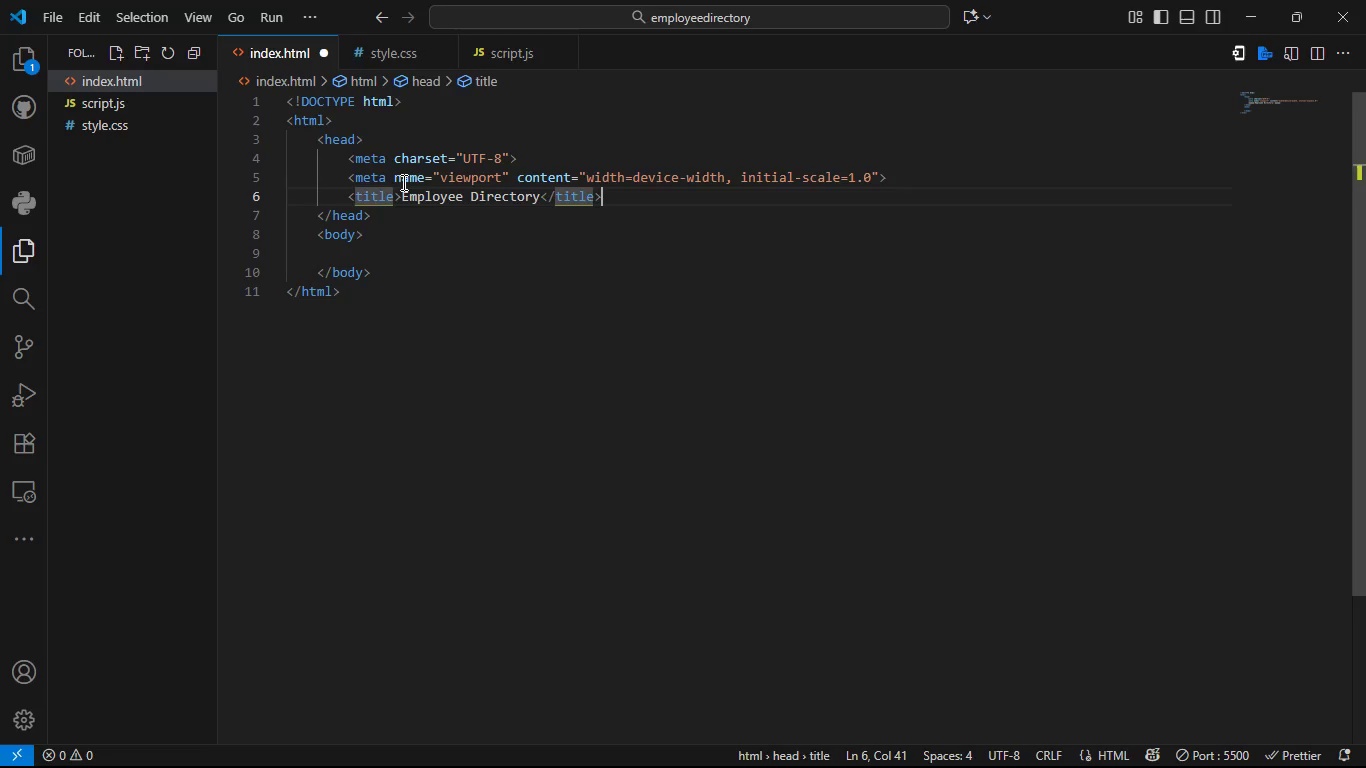 
key(ArrowRight)
 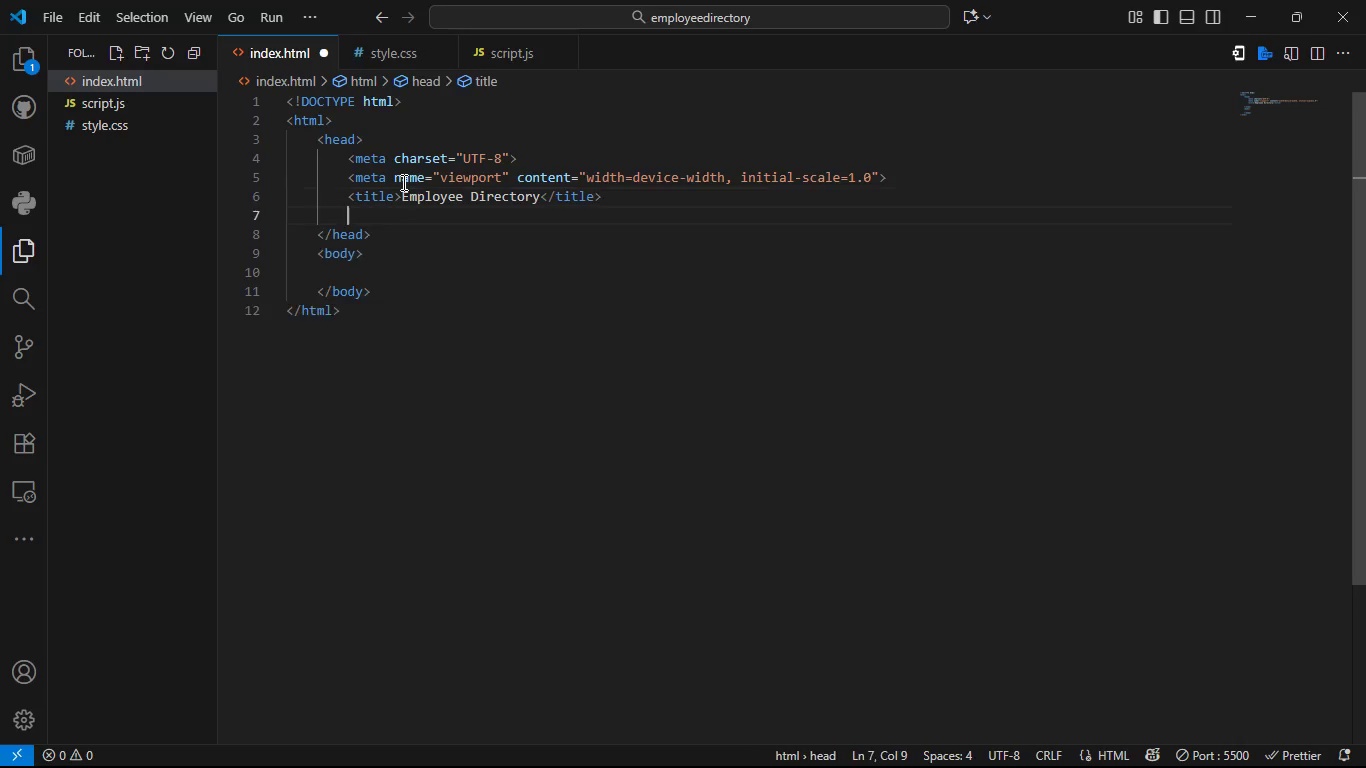 
key(Enter)
 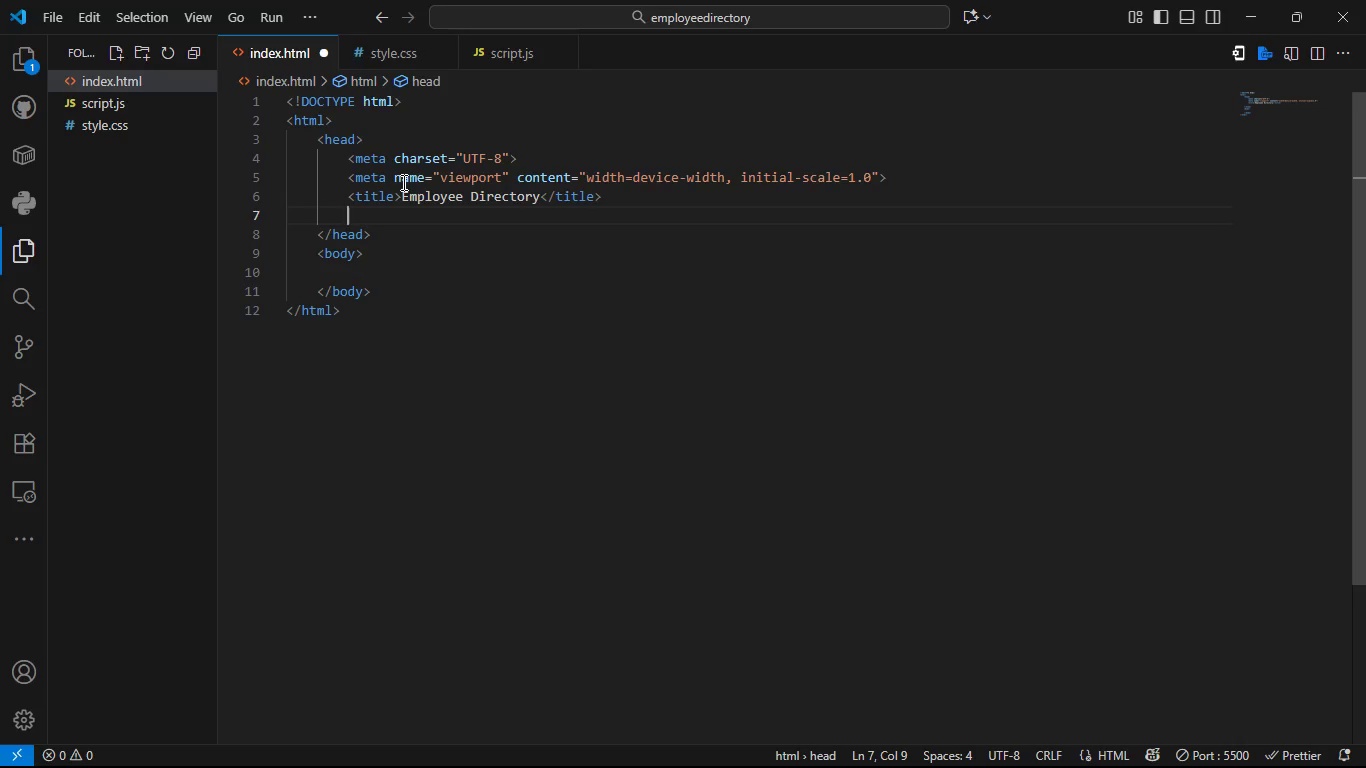 
type(<link rel=stylesheet)
 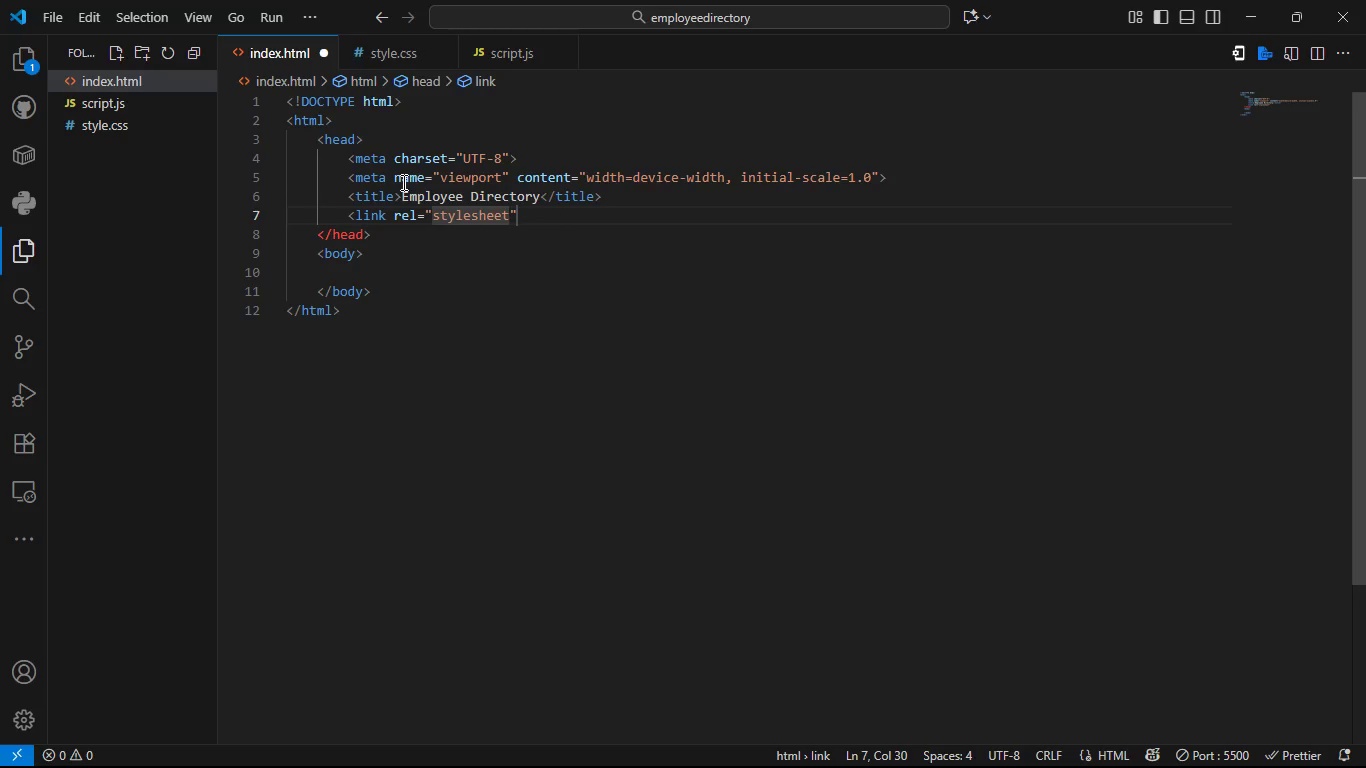 
key(ArrowRight)
 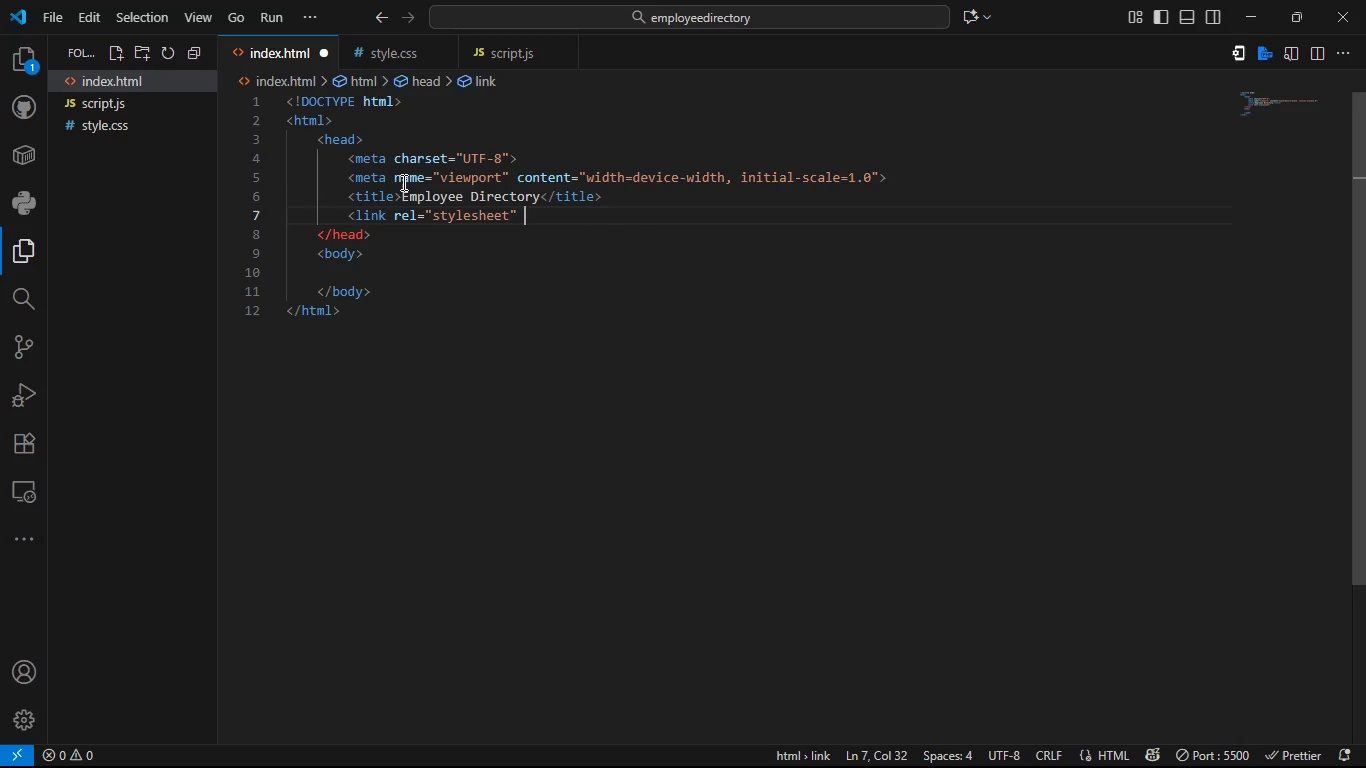 
type( href)
key(Tab)
type(style.css)
 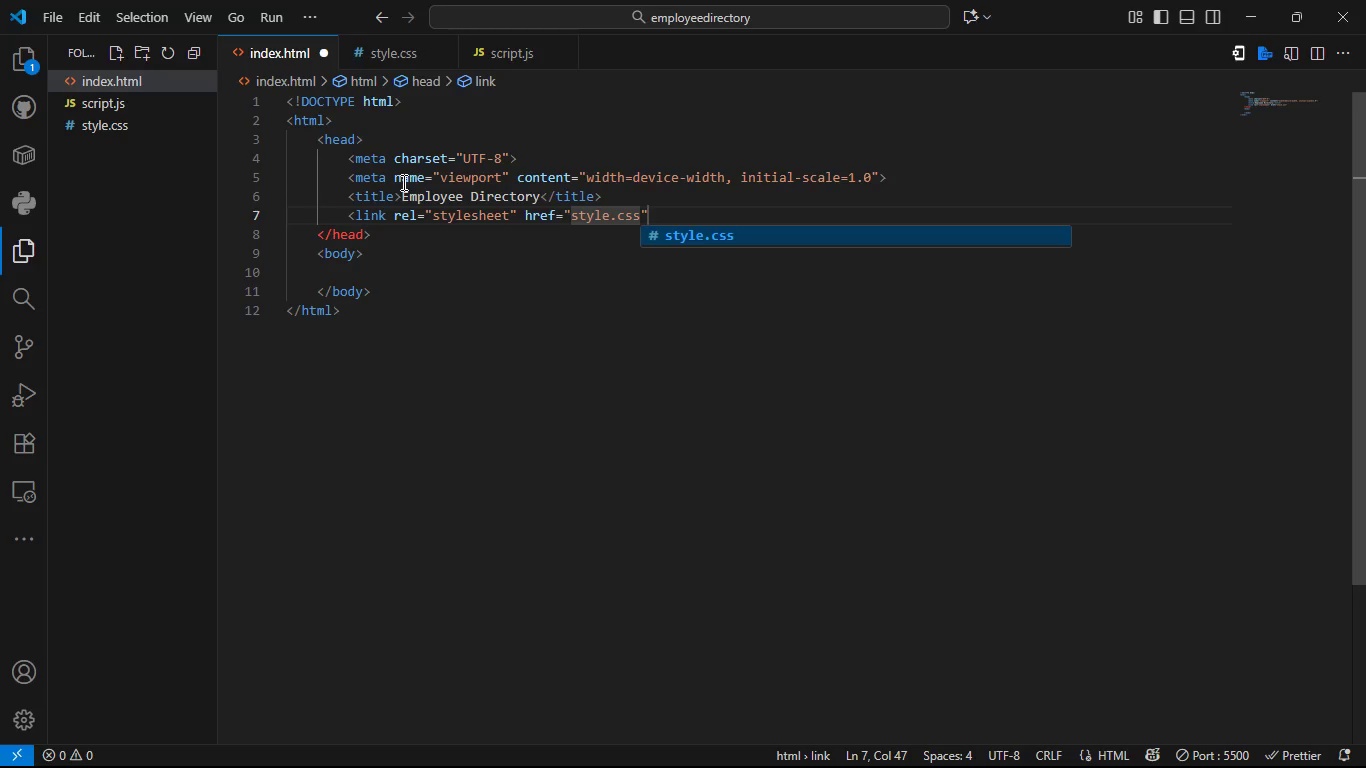 
key(ArrowRight)
 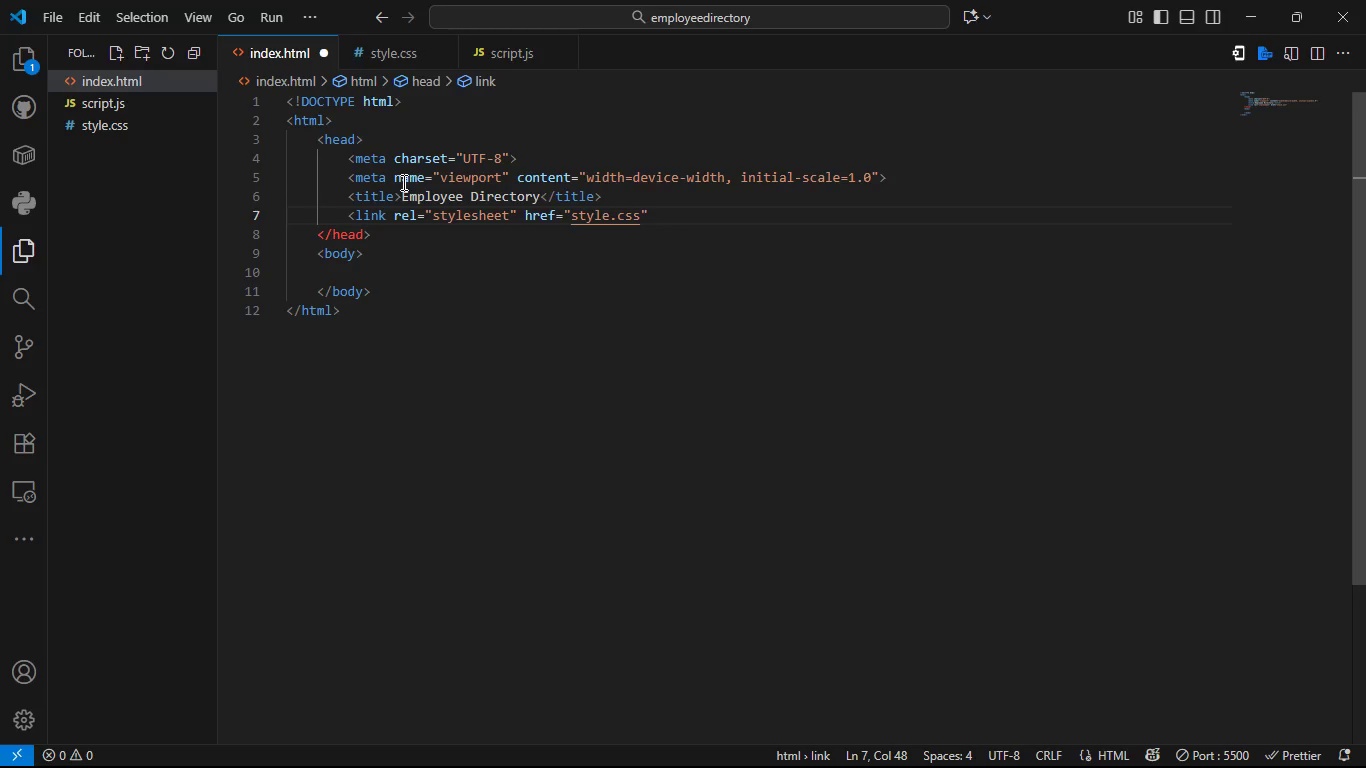 
key(Shift+Period)
 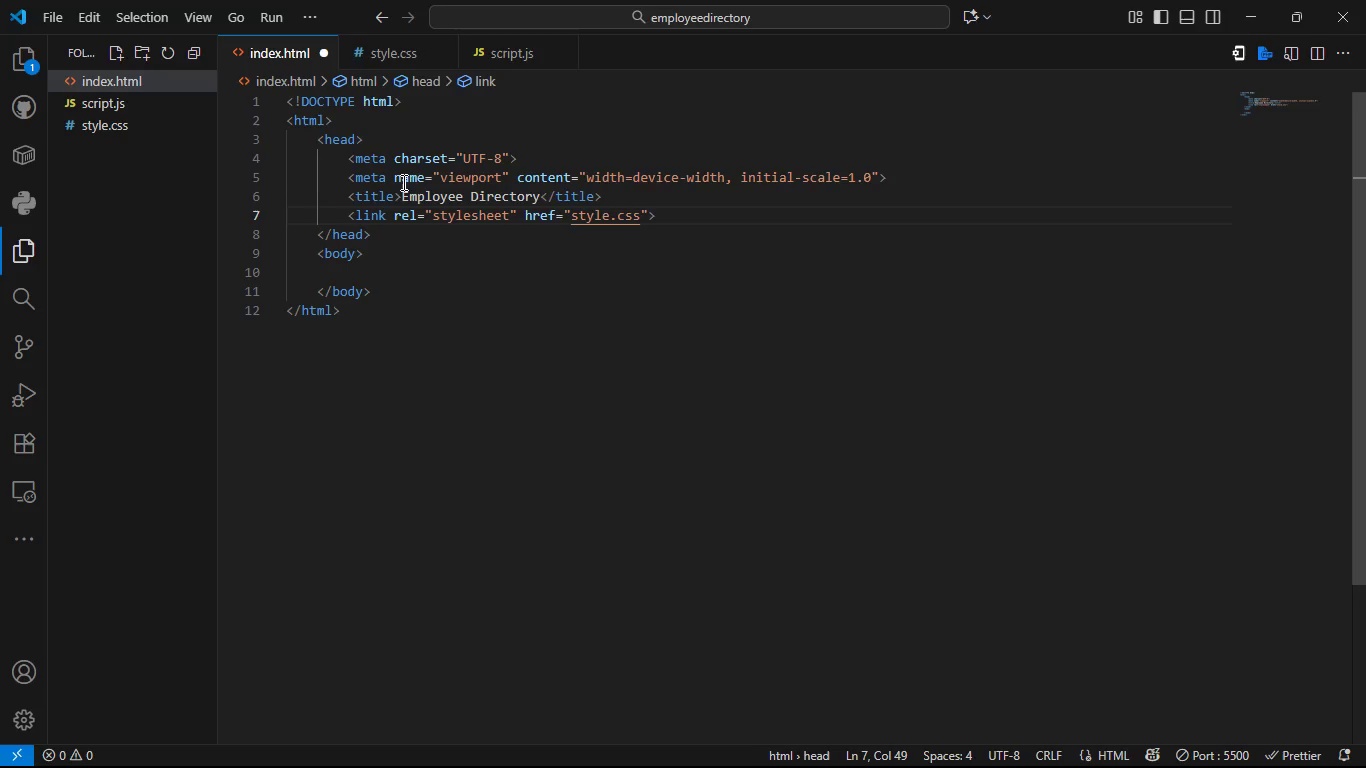 
key(Shift+Backspace)
 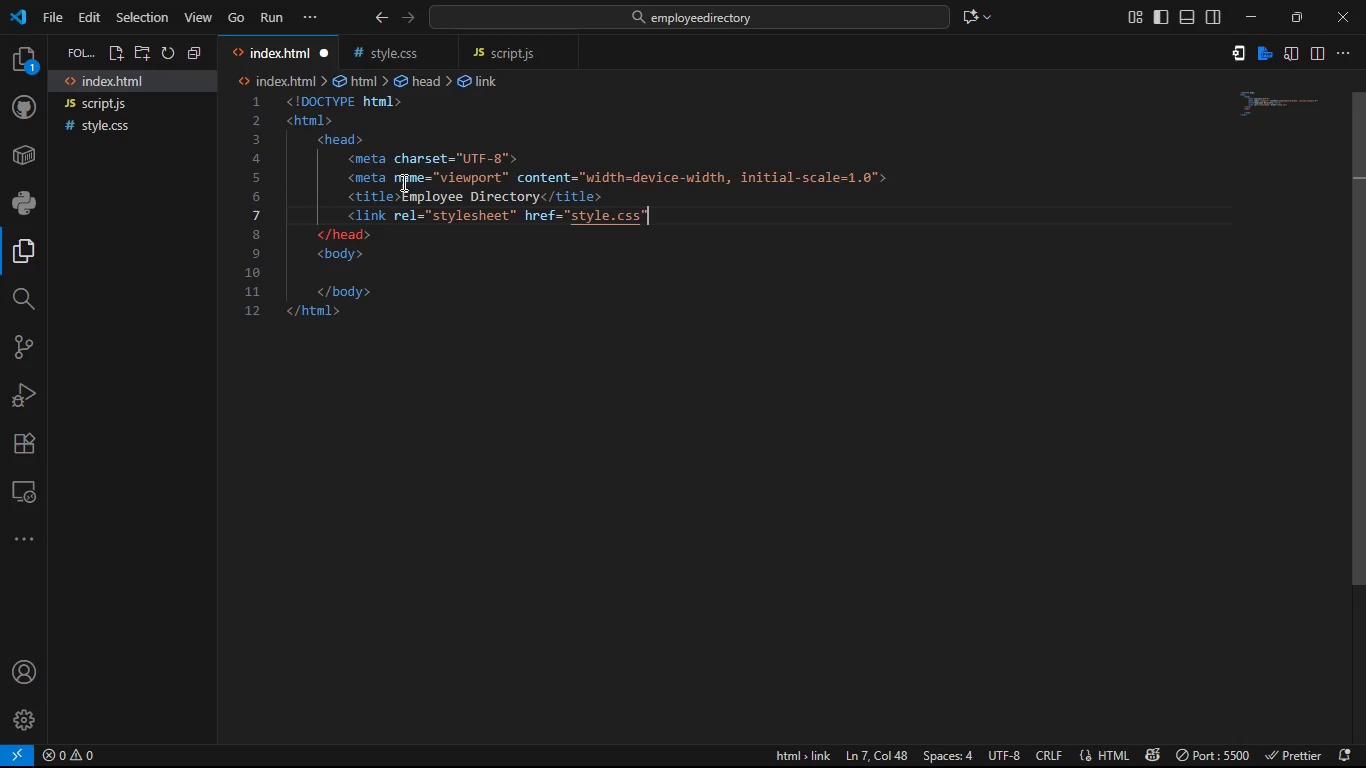 
key(Slash)
 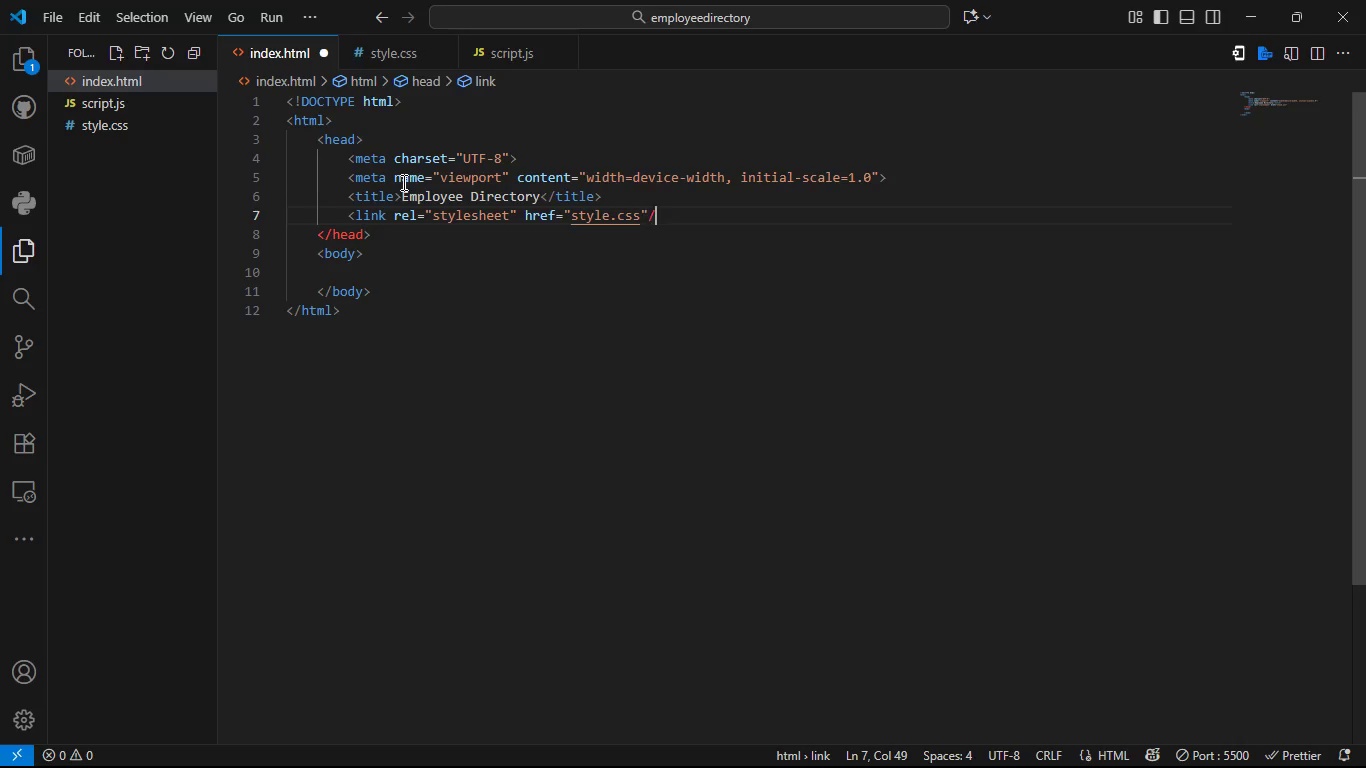 
key(Shift+ShiftLeft)
 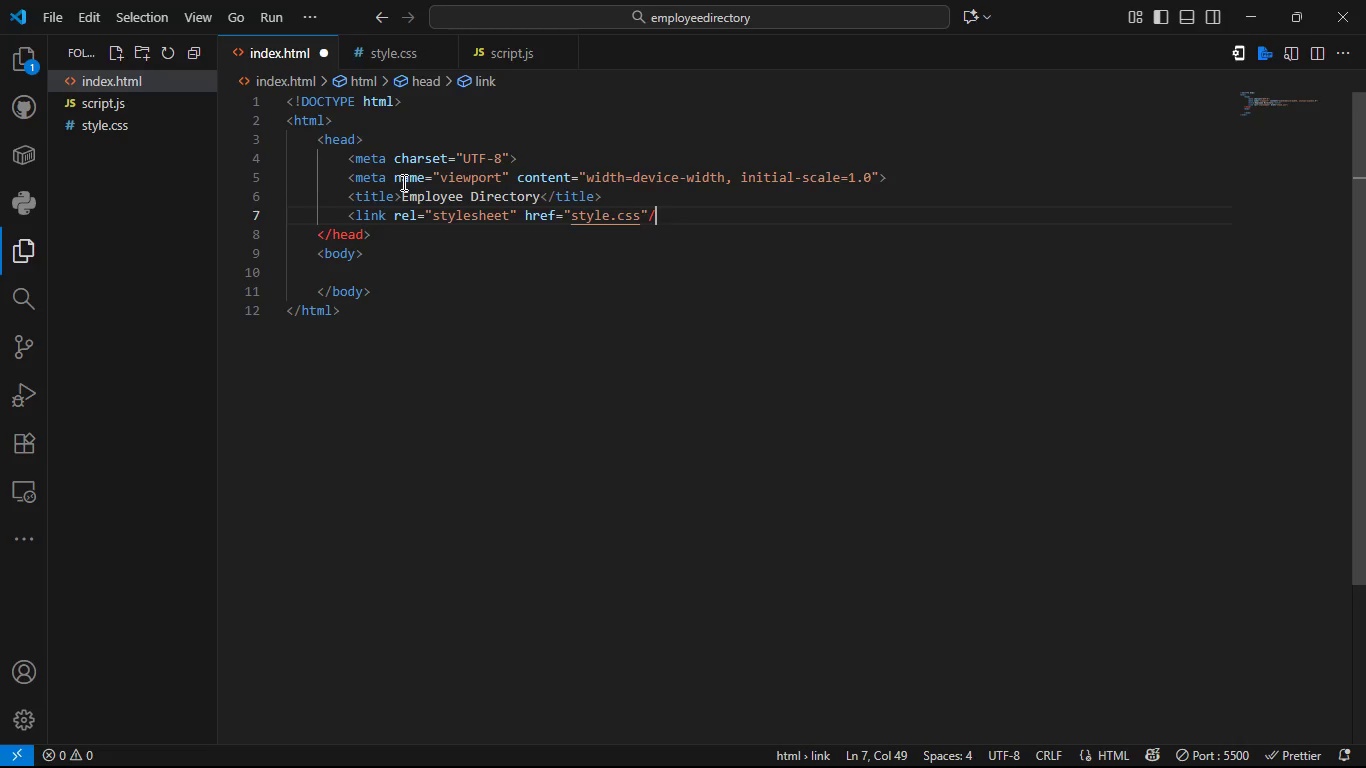 
key(Shift+Period)
 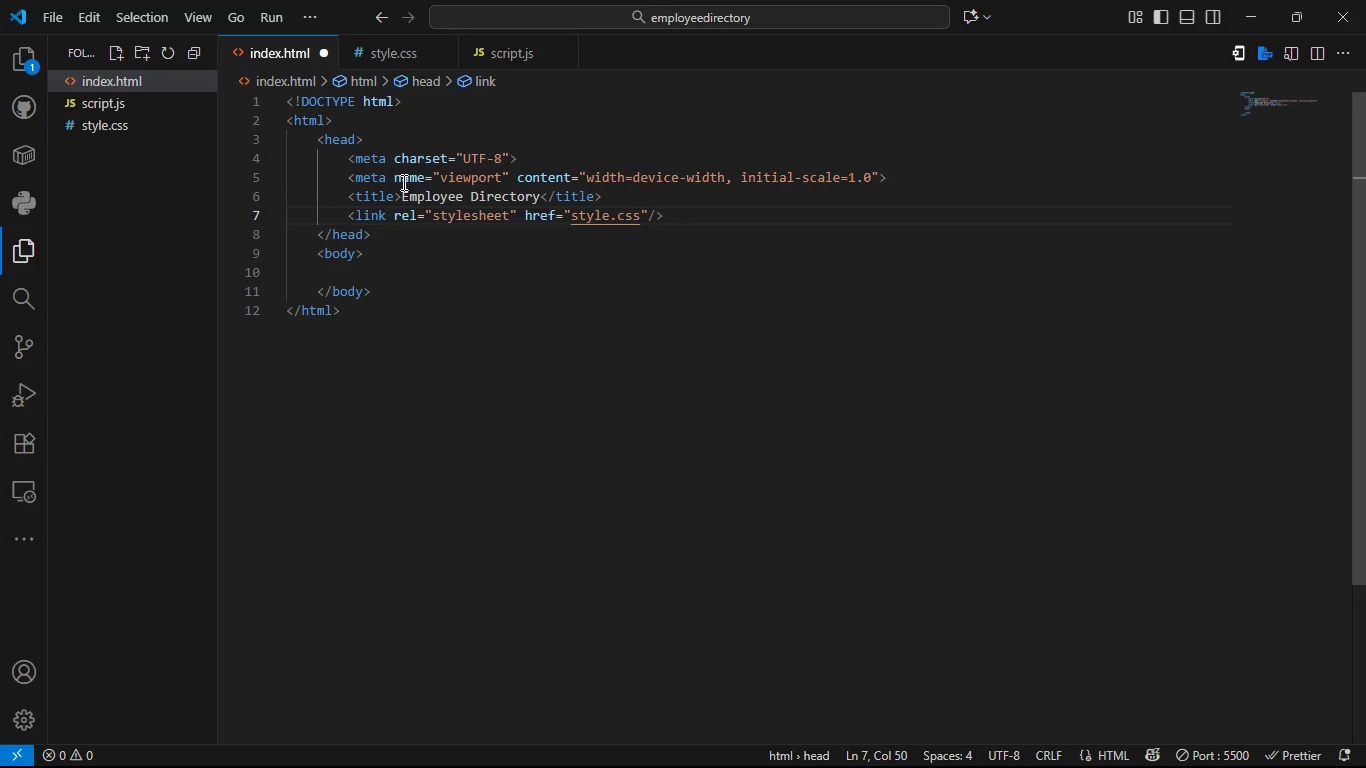 
key(ArrowDown)
 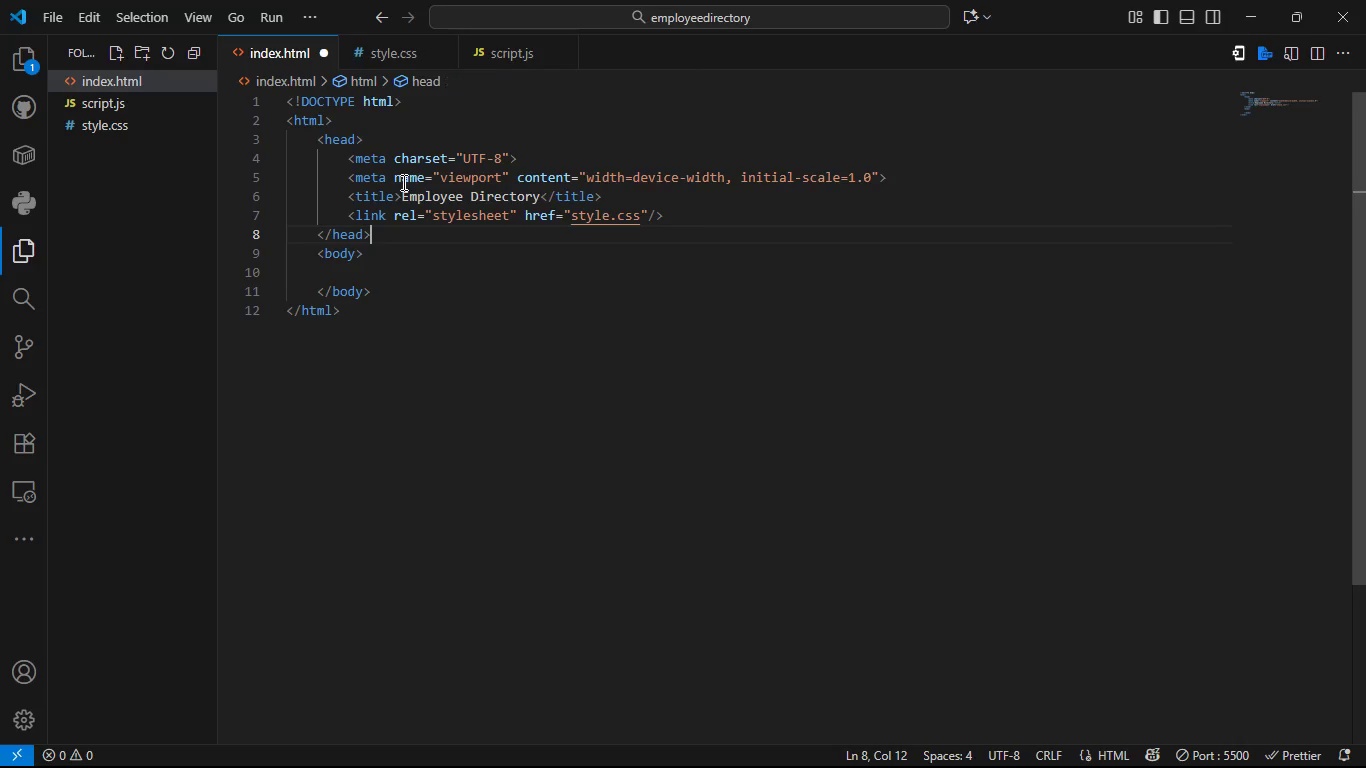 
key(ArrowDown)
 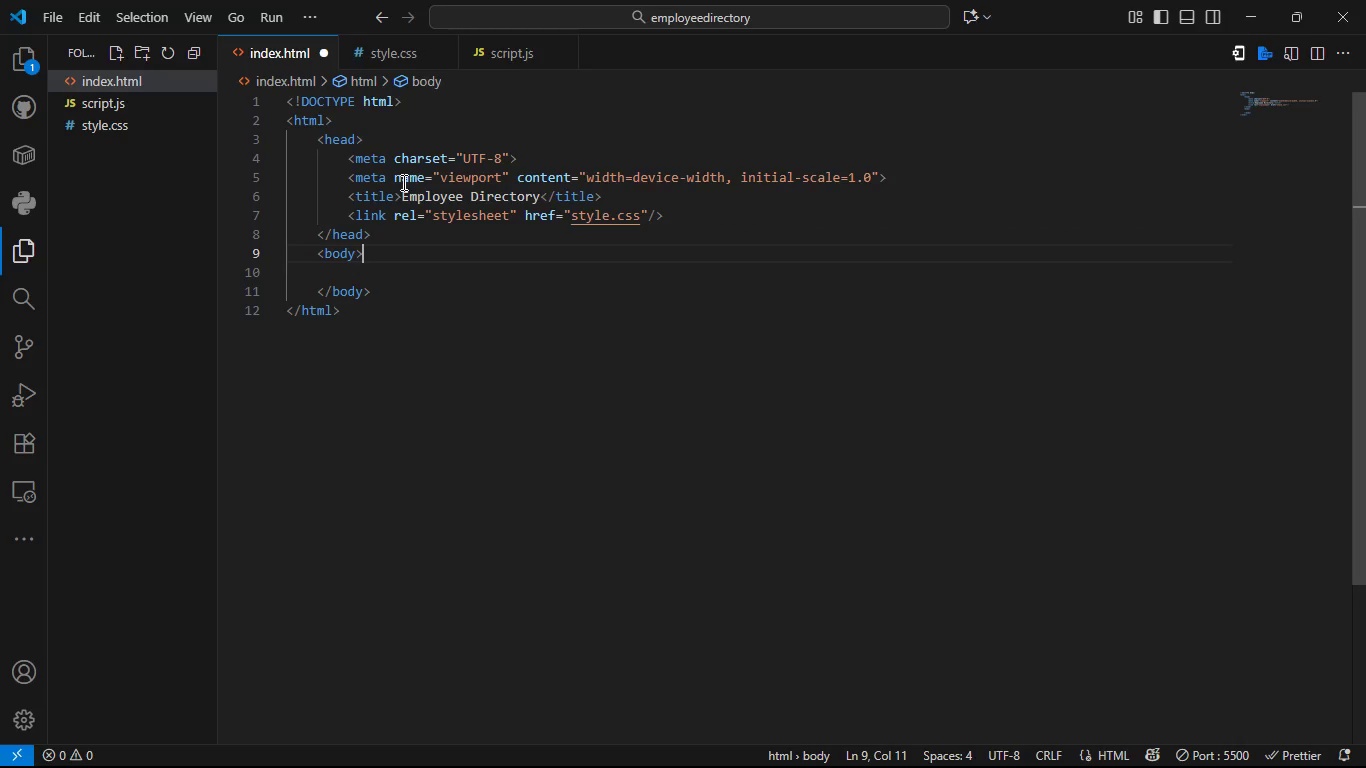 
key(ArrowDown)
 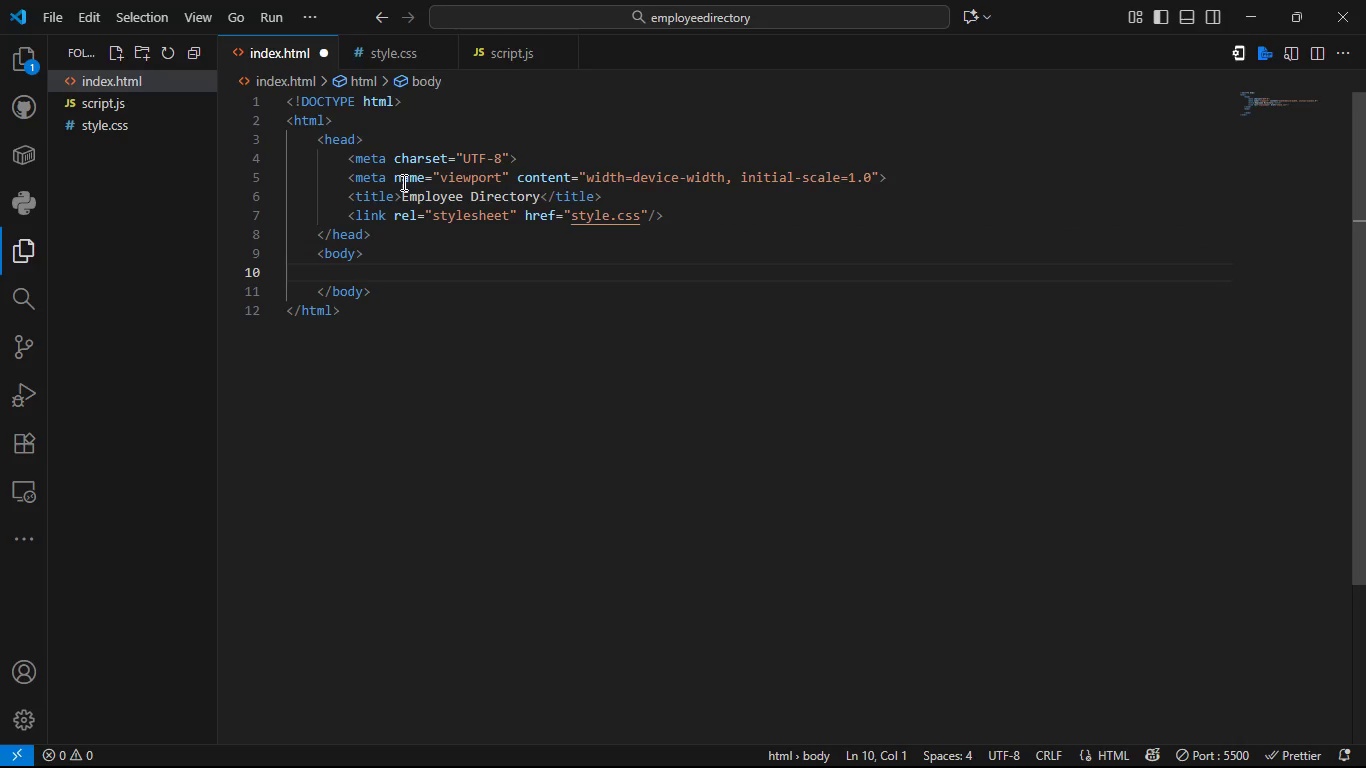 
key(CapsLock)
 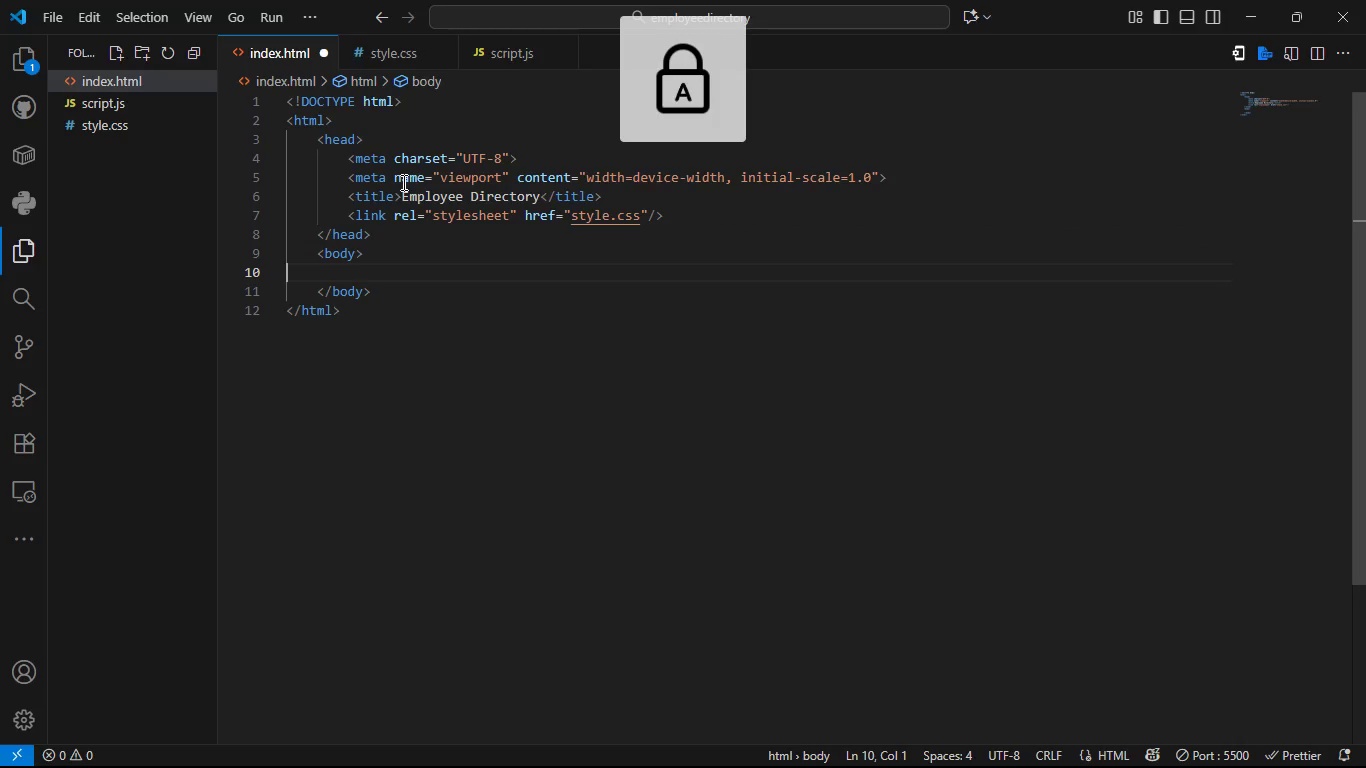 
key(CapsLock)
 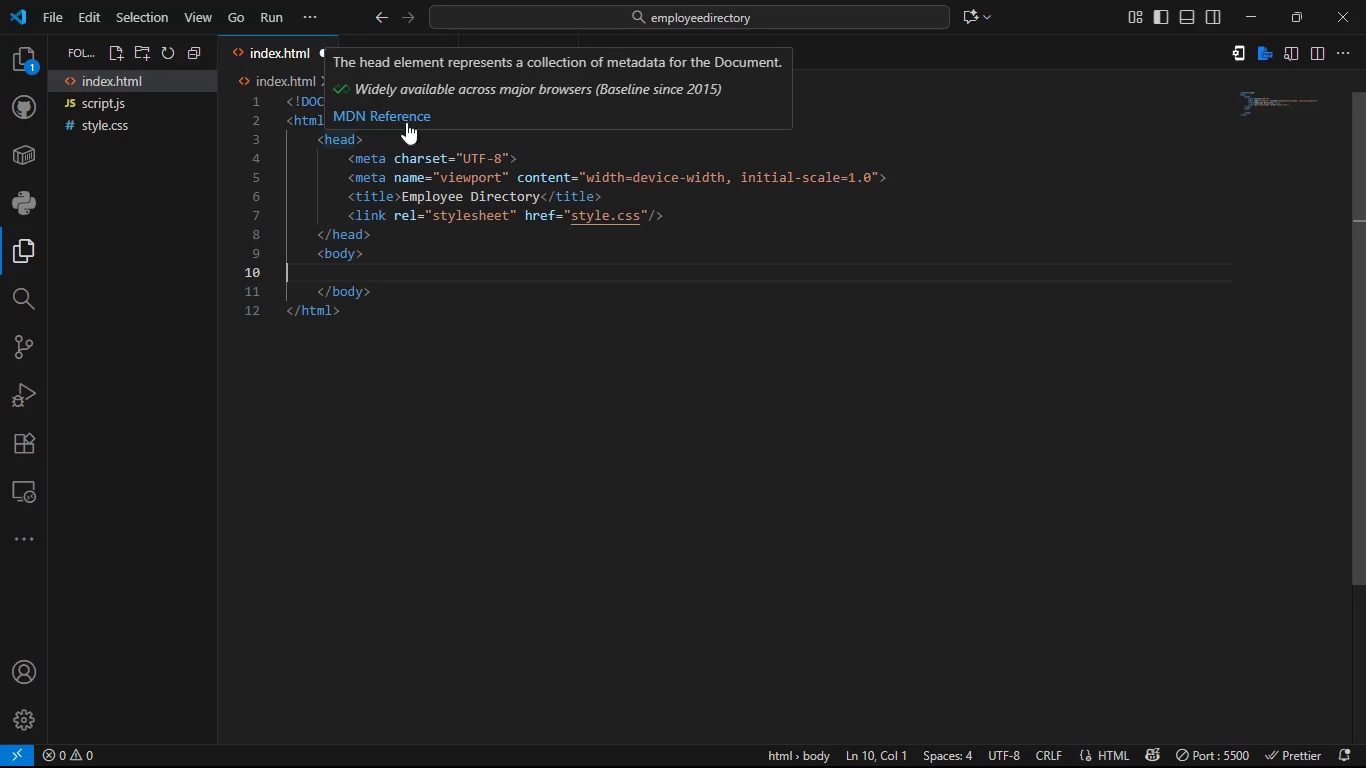 
left_click([348, 141])
 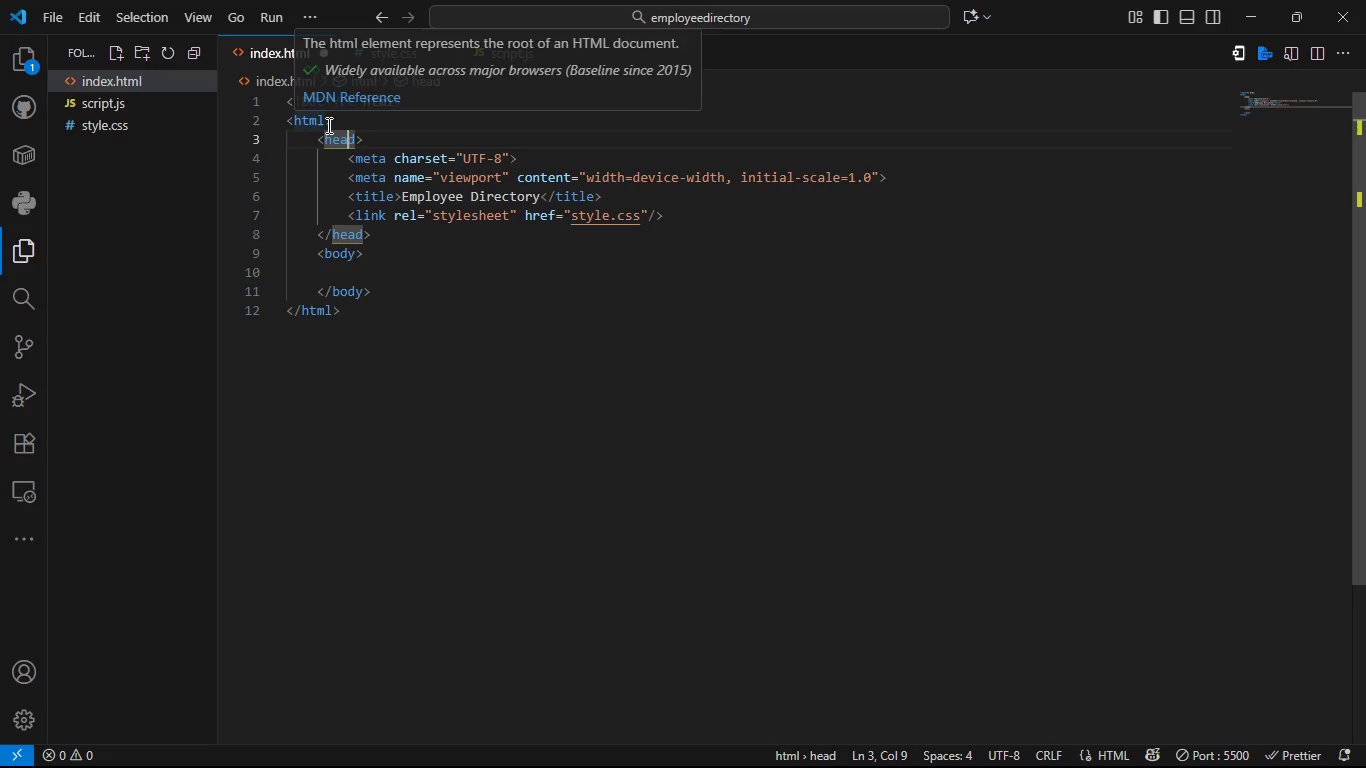 
left_click([327, 125])
 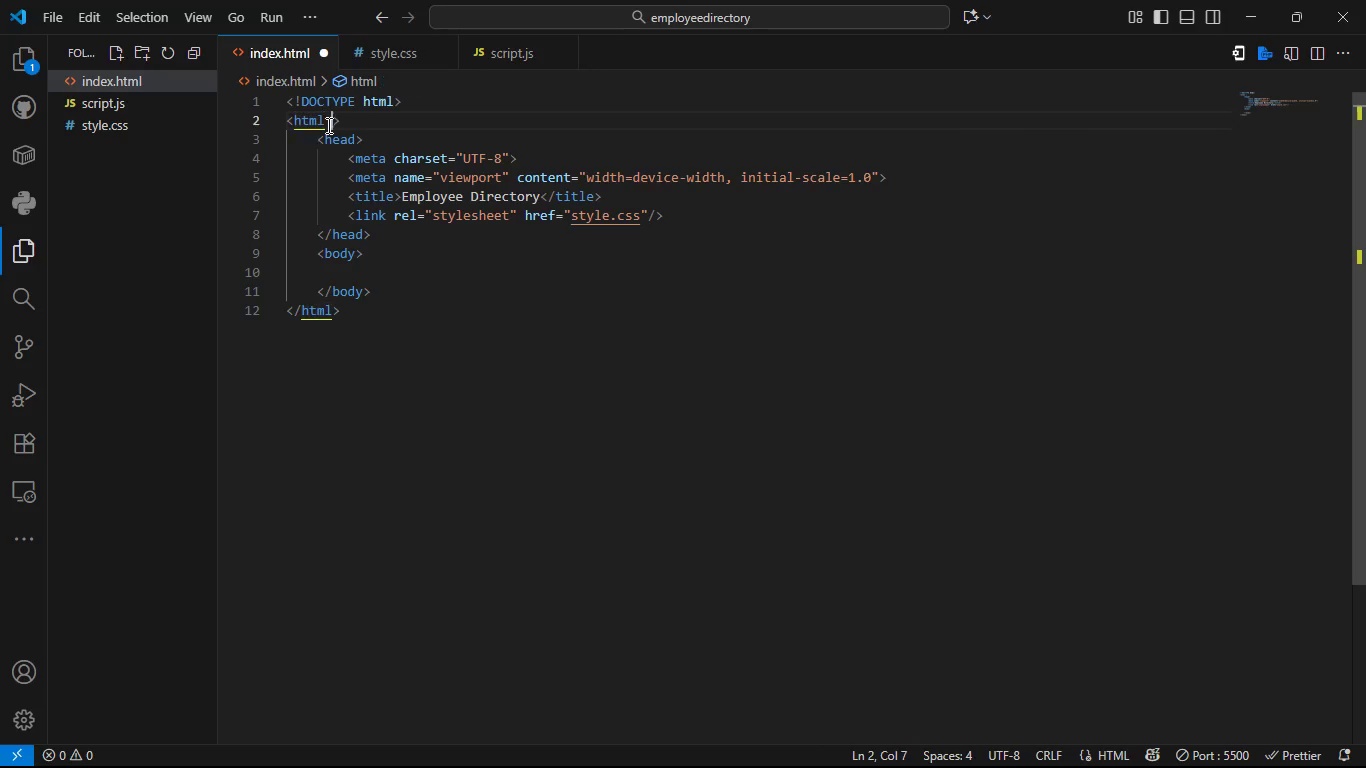 
type( lang=en)
 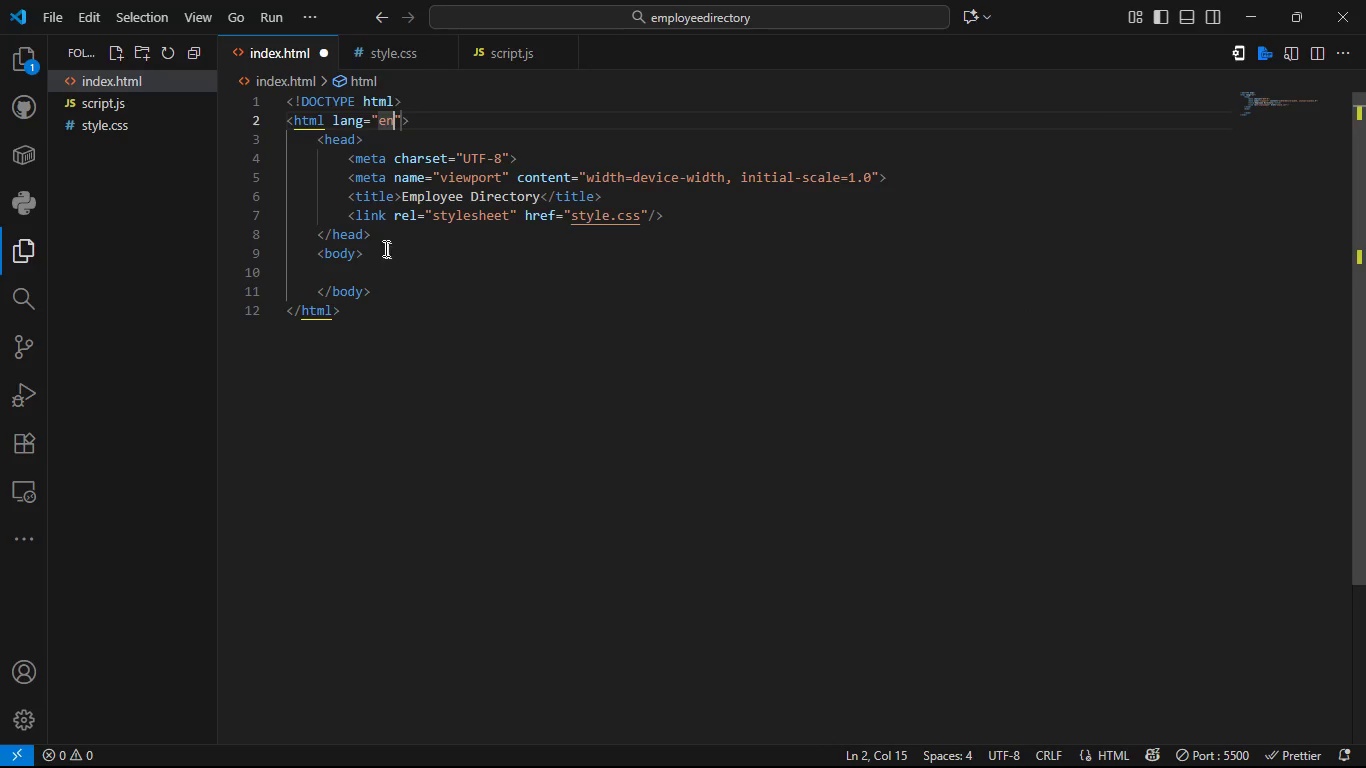 
left_click([384, 248])
 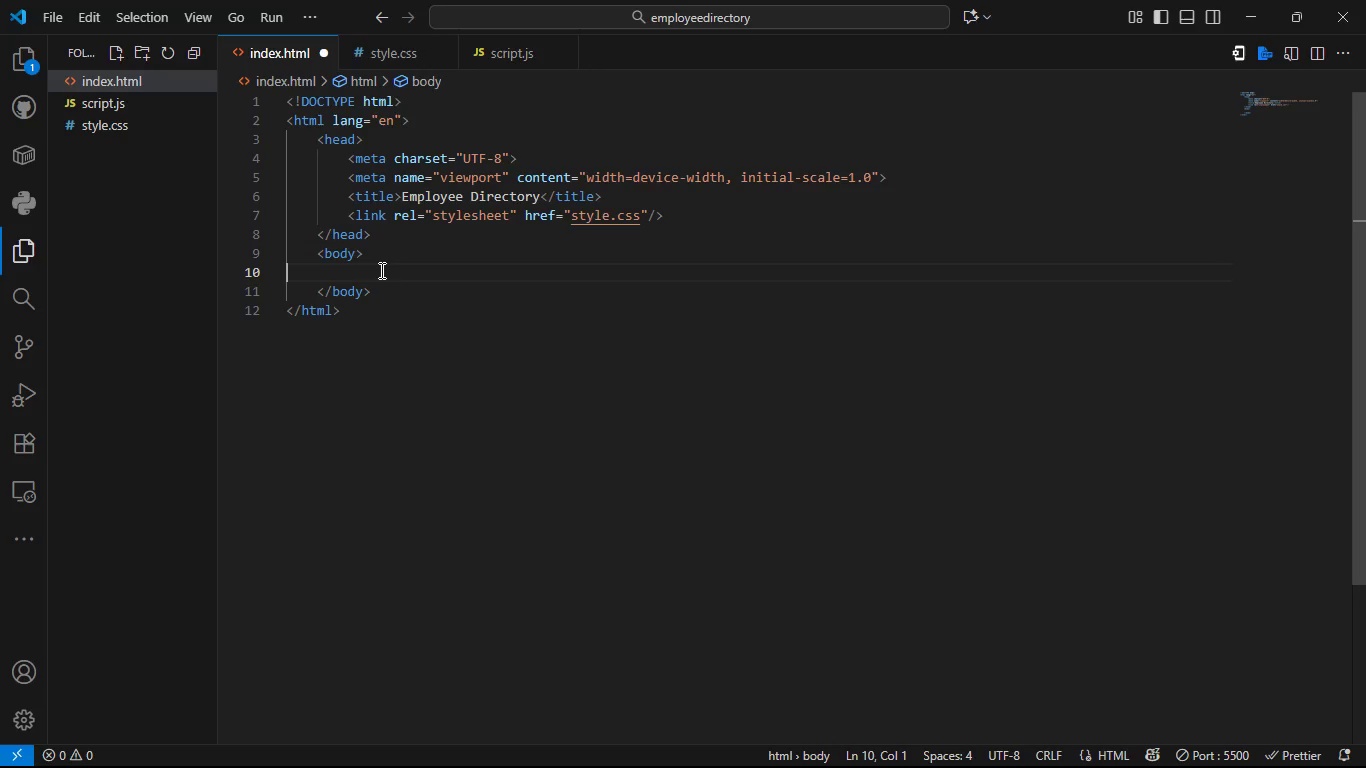 
left_click([380, 270])
 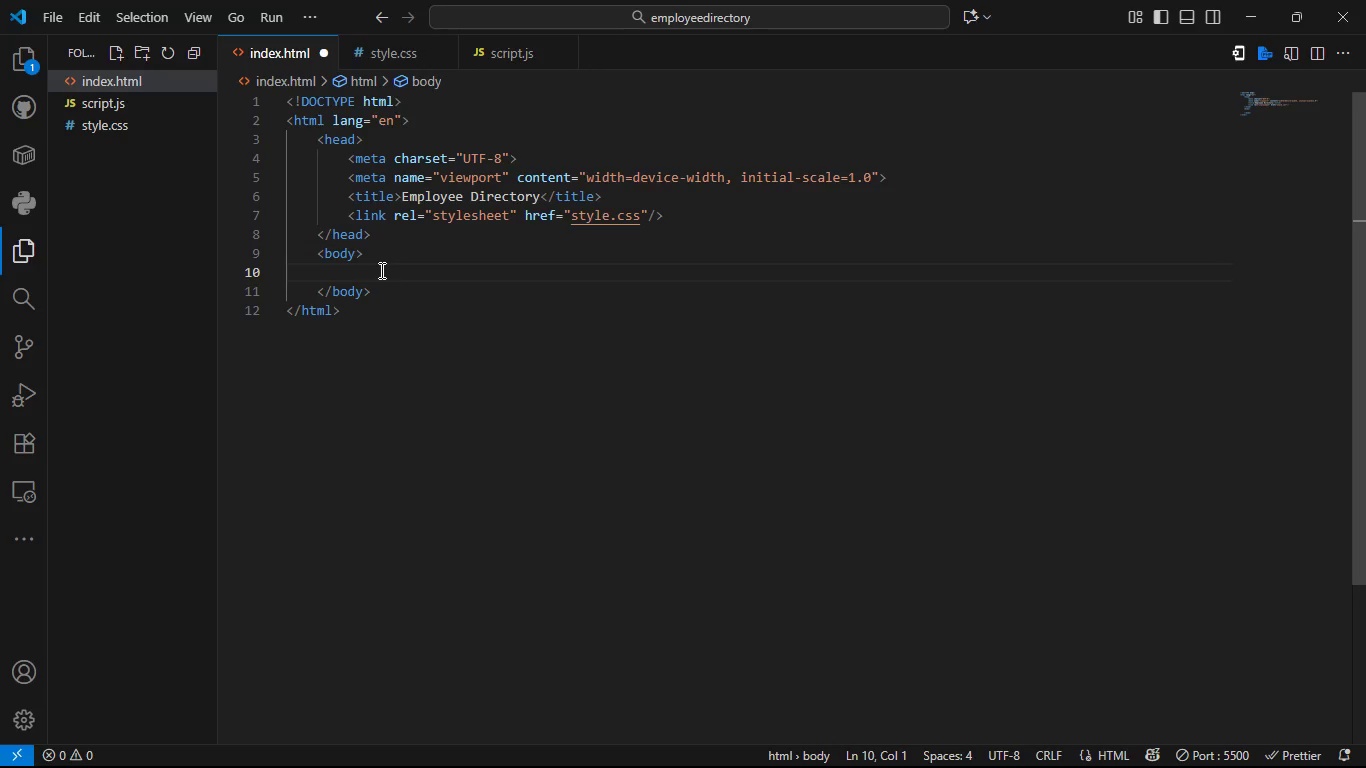 
key(Tab)
type(h)
key(Backspace)
type(<header>)
 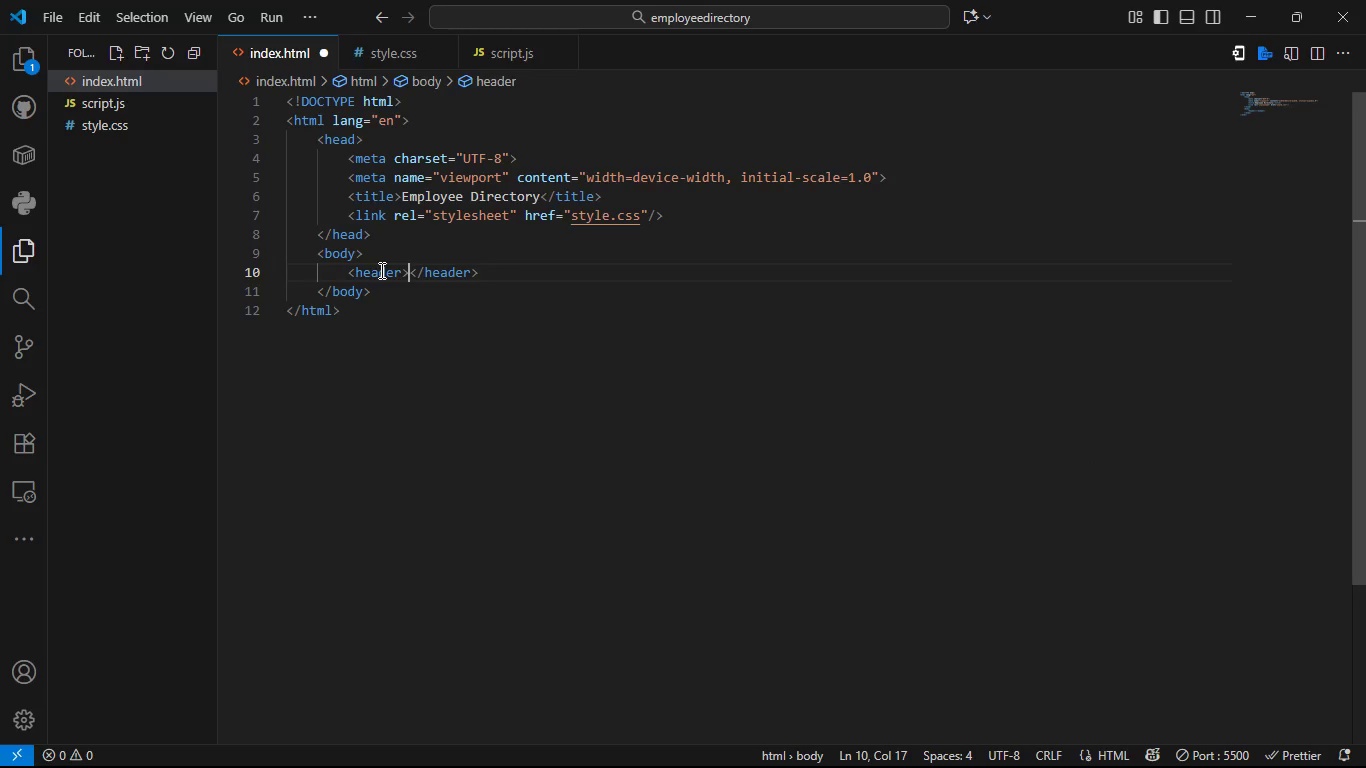 
key(ArrowLeft)
 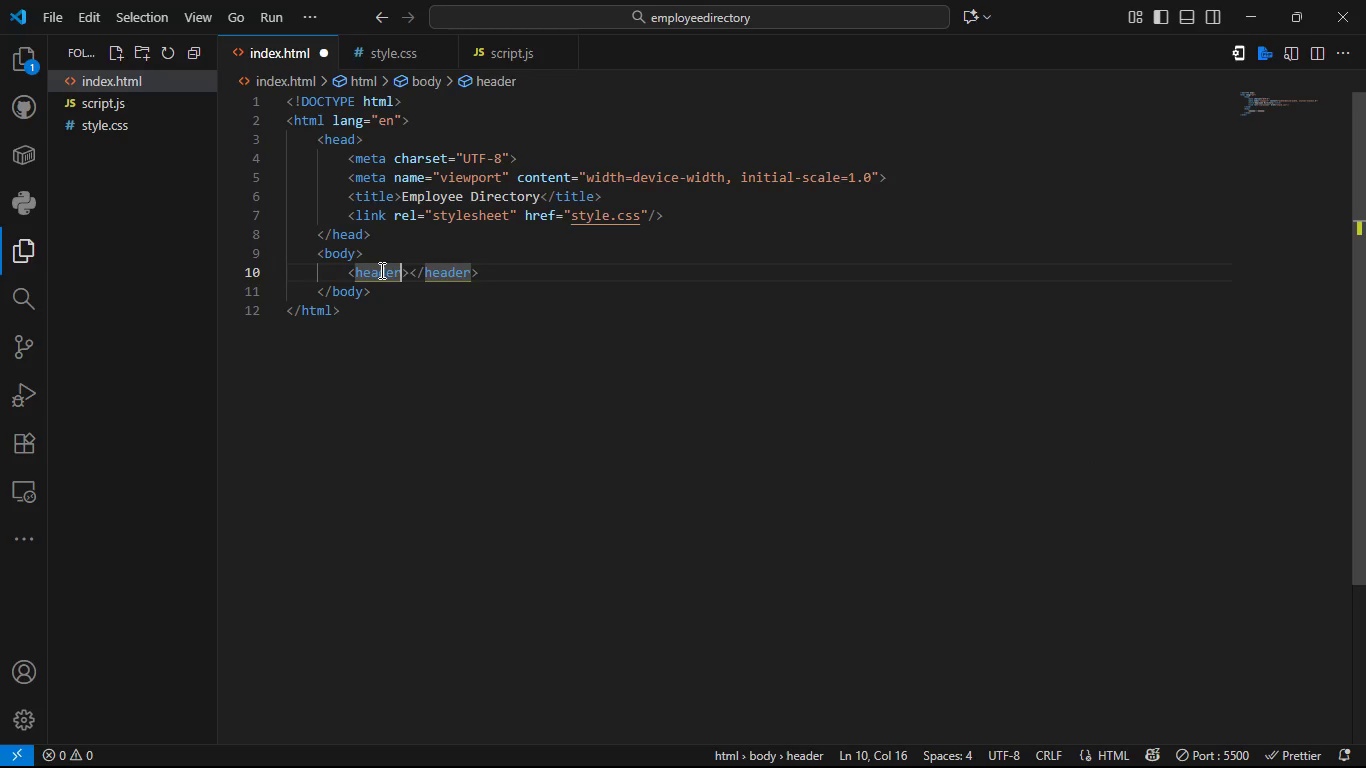 
type(c)
key(Backspace)
type( cla)
key(Tab)
 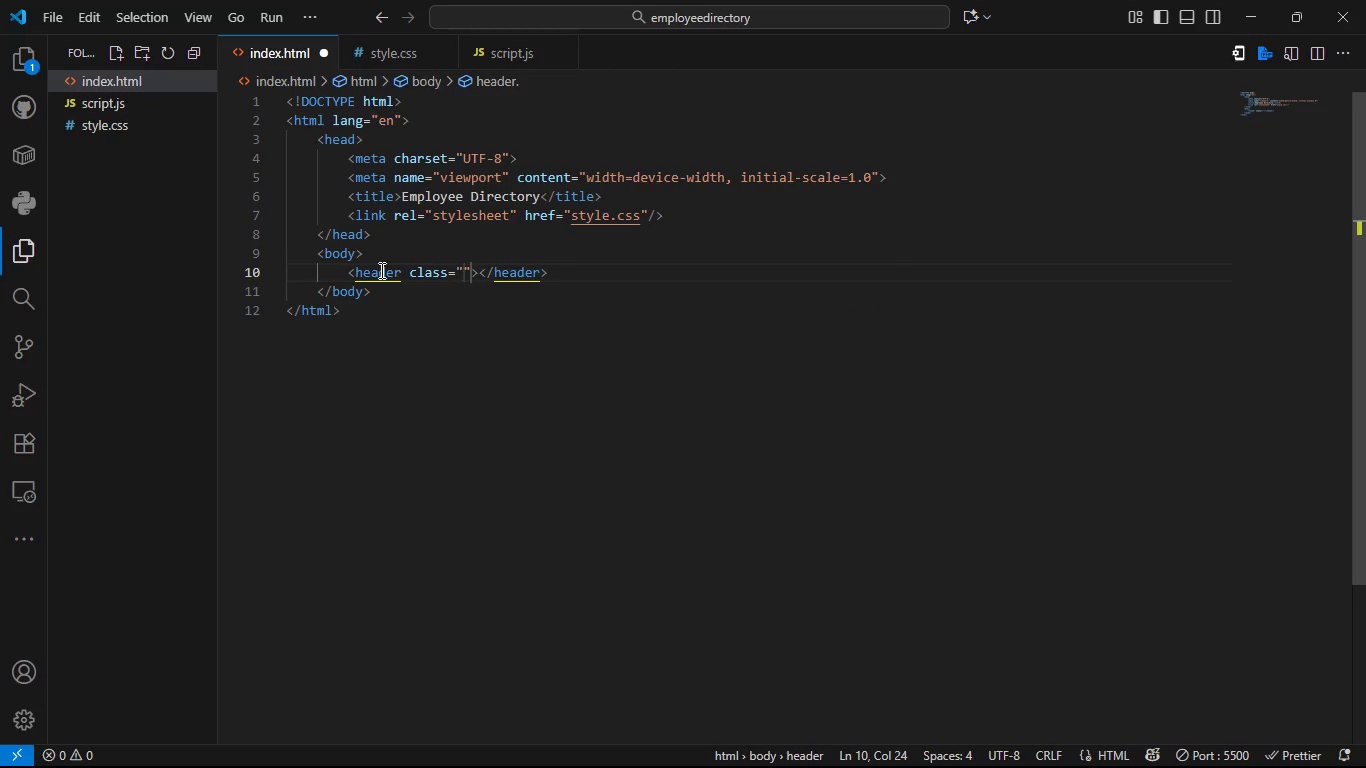 
type(topbar)
 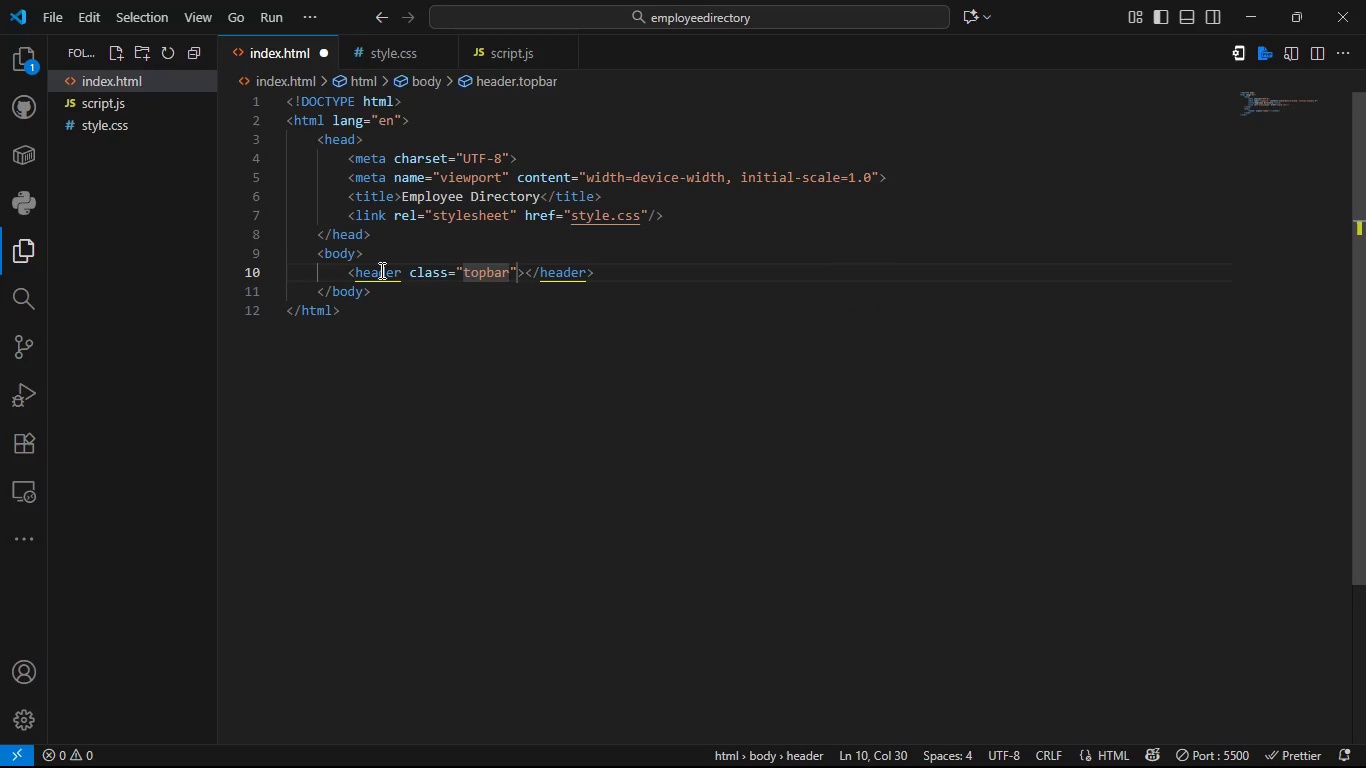 
key(ArrowRight)
 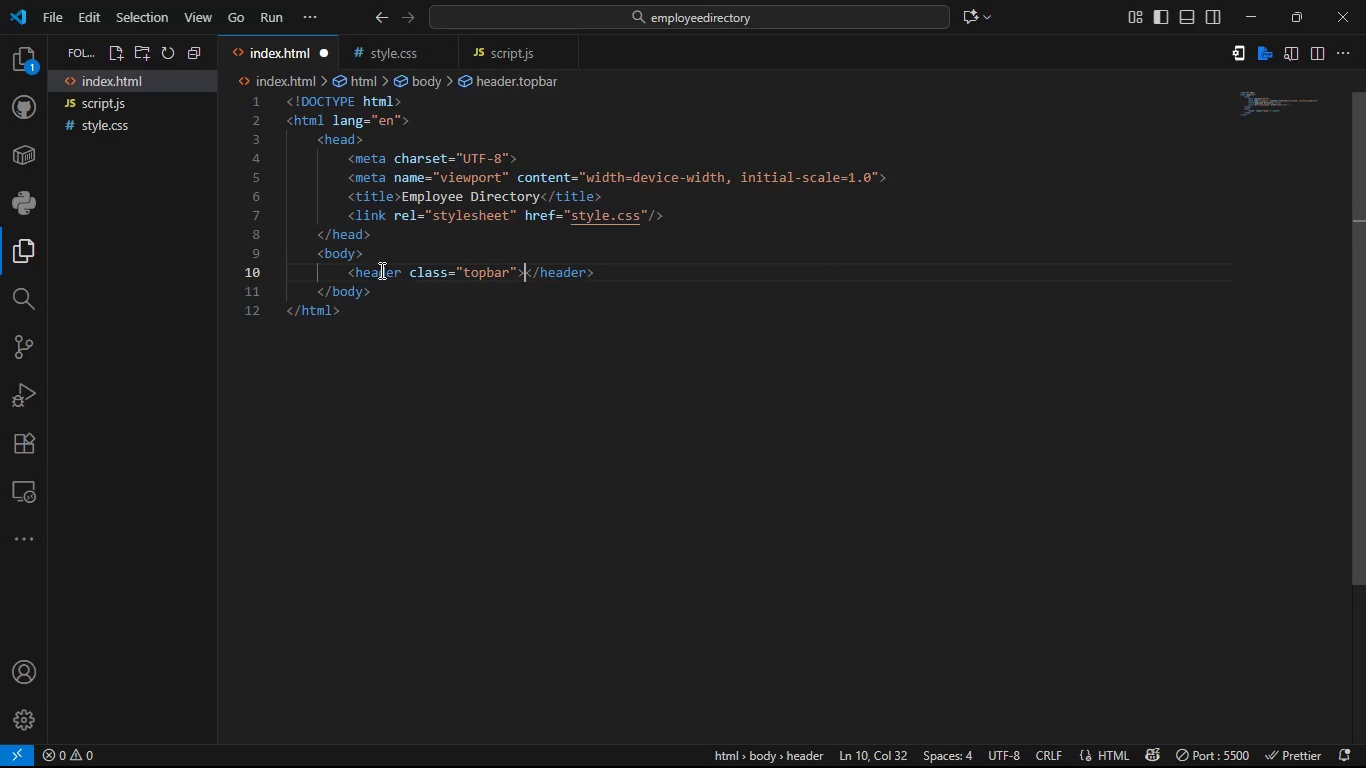 
key(ArrowRight)
 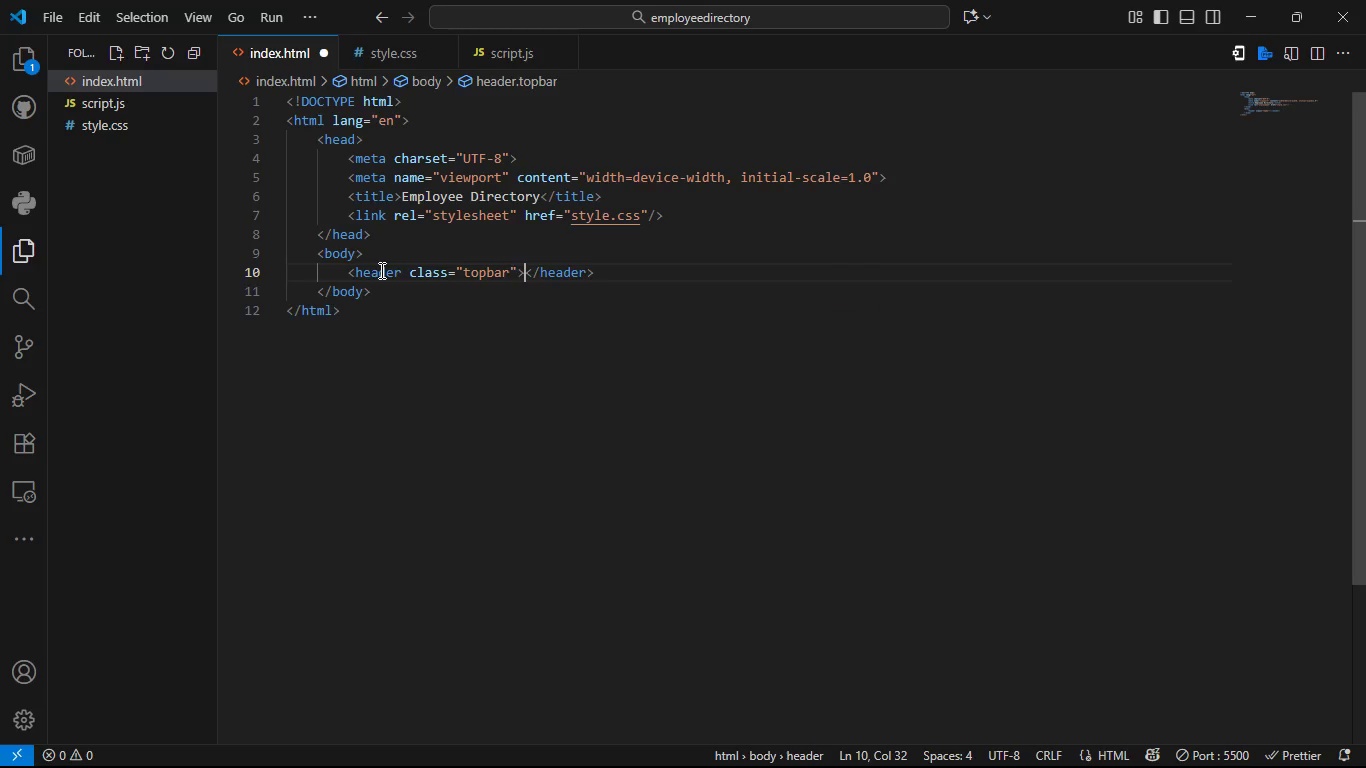 
key(Enter)
 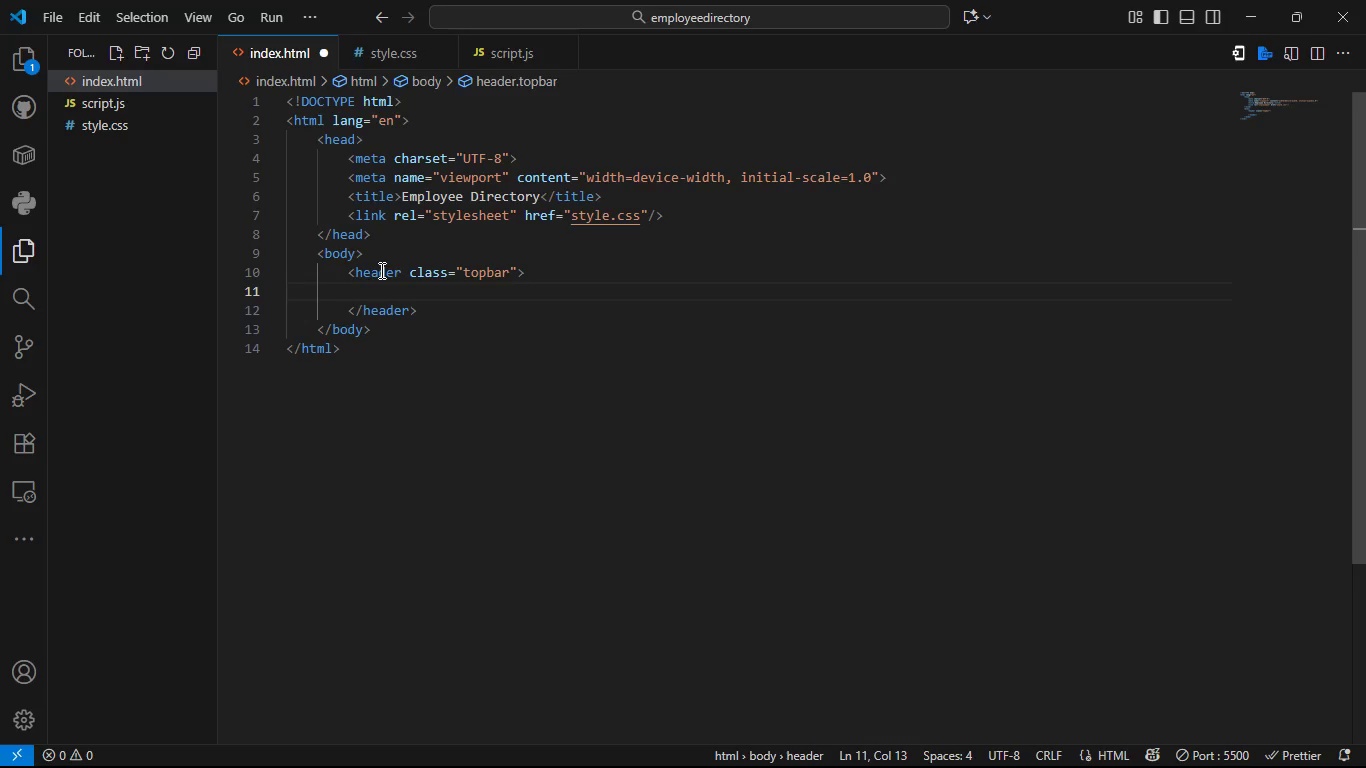 
type(<div>)
 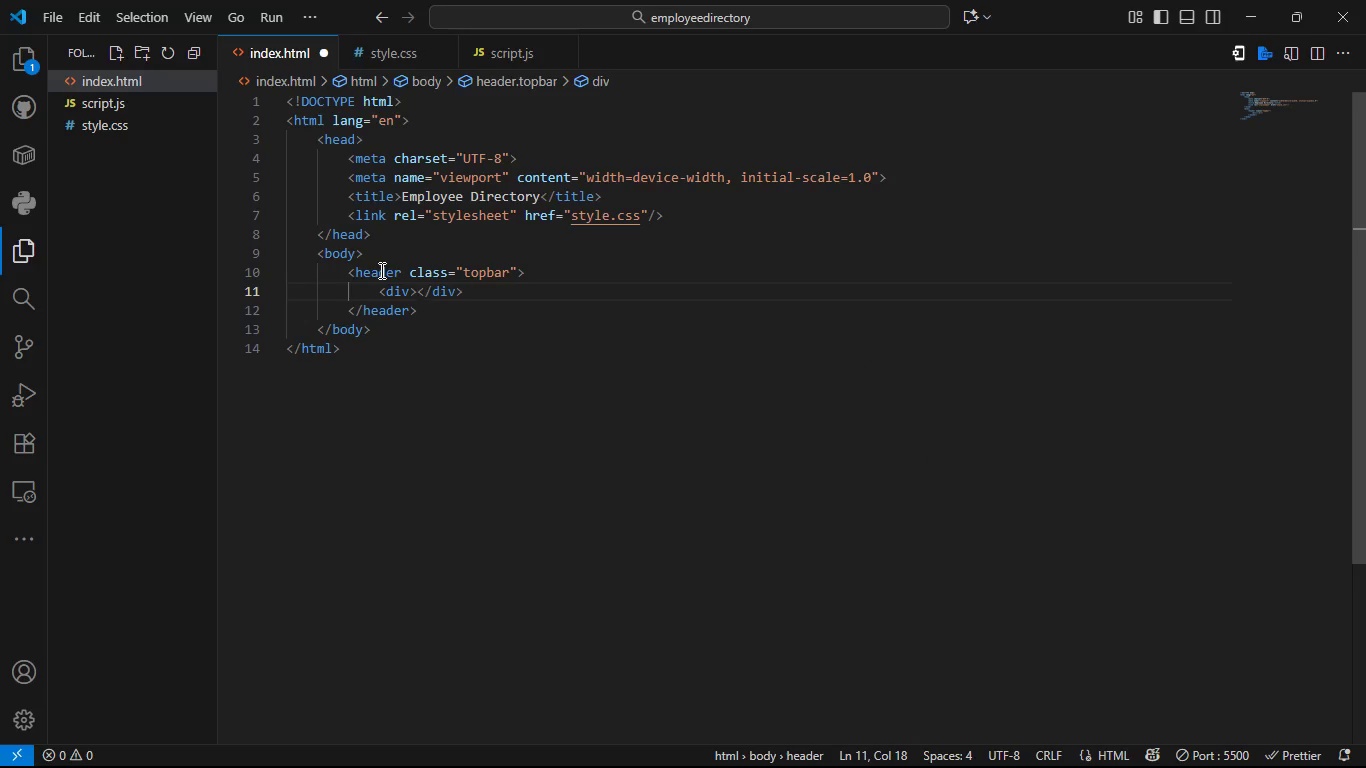 
key(ArrowLeft)
 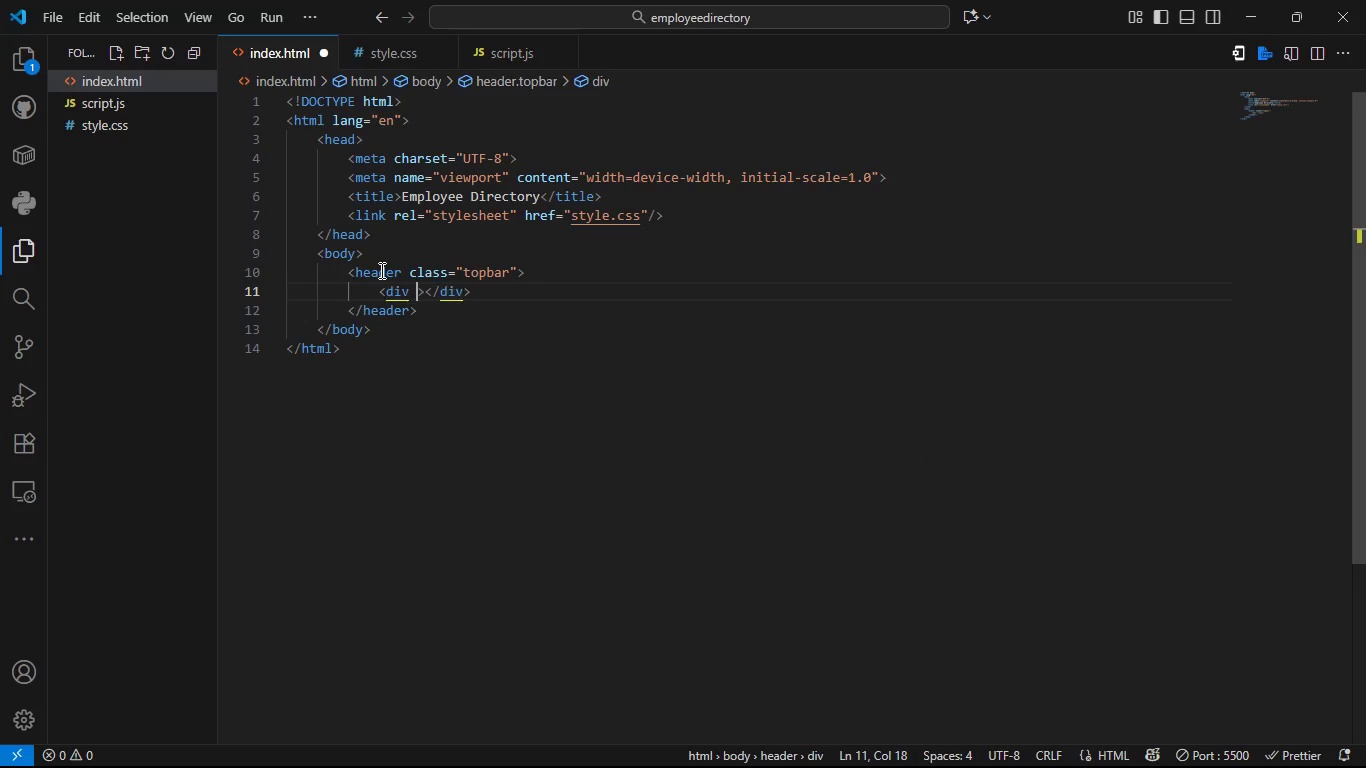 
type( class )
key(Backspace)
type(=container)
 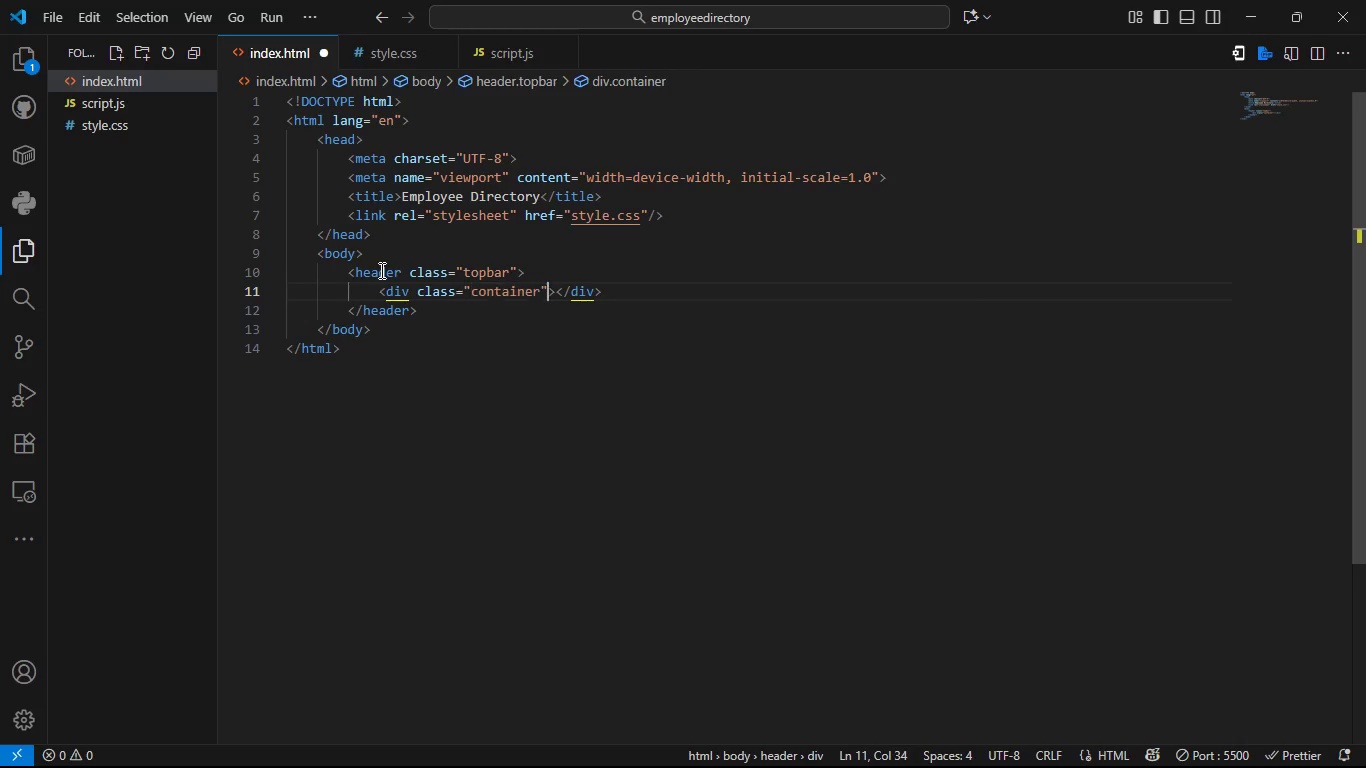 
key(ArrowRight)
 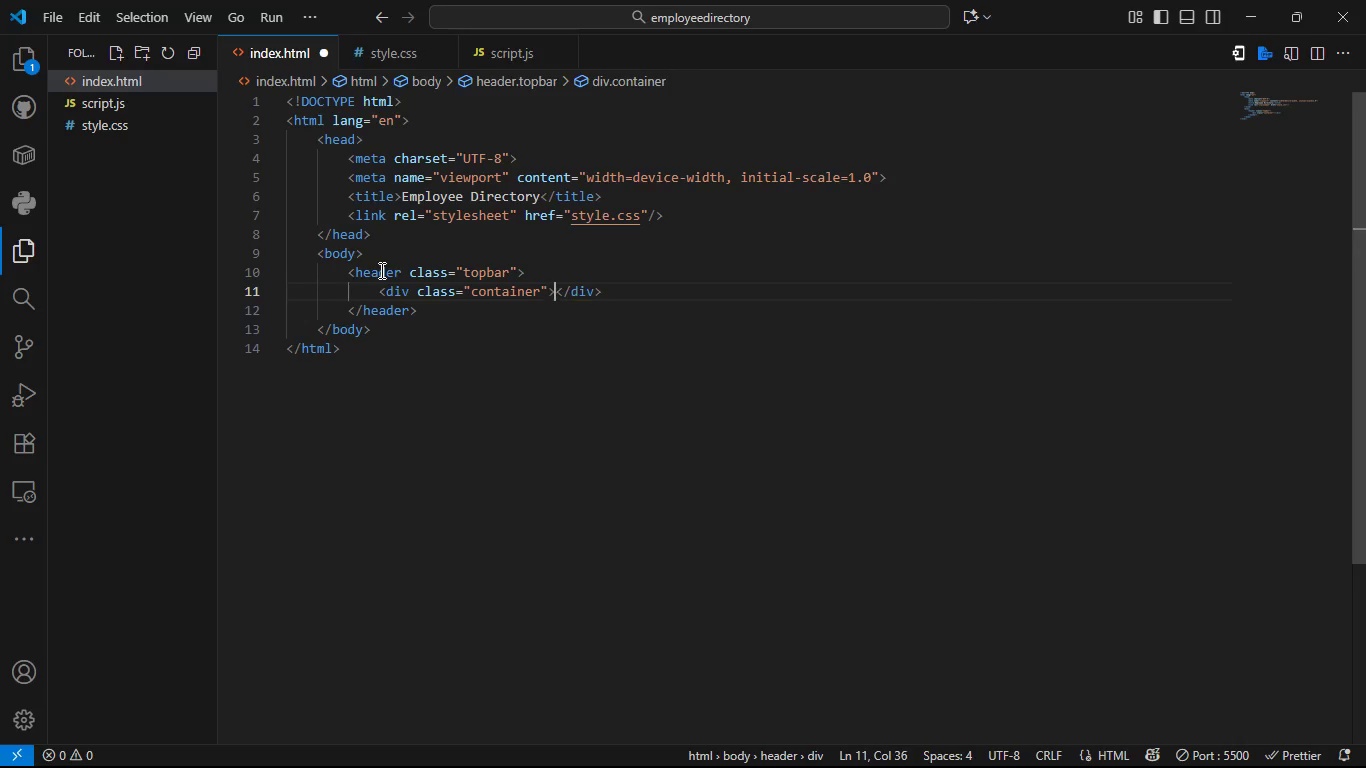 
key(ArrowRight)
 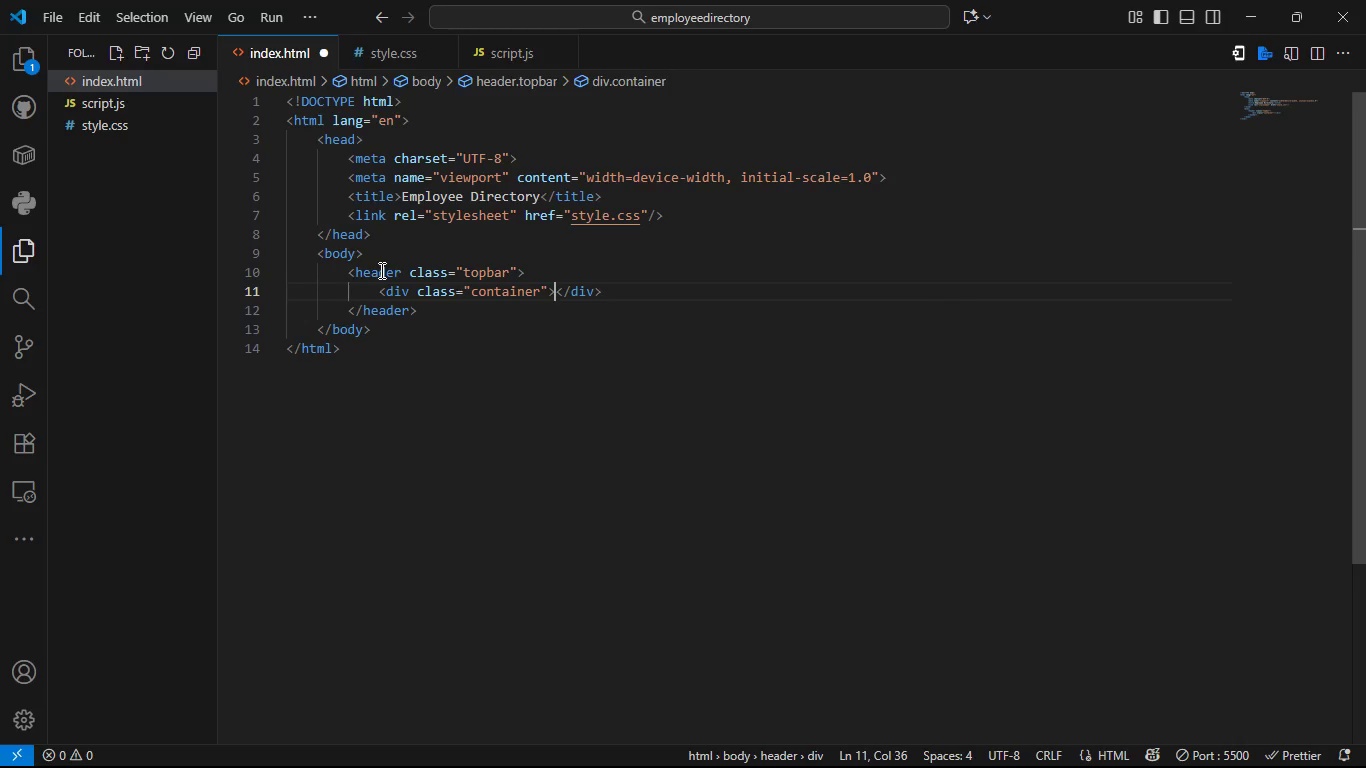 
key(Enter)
 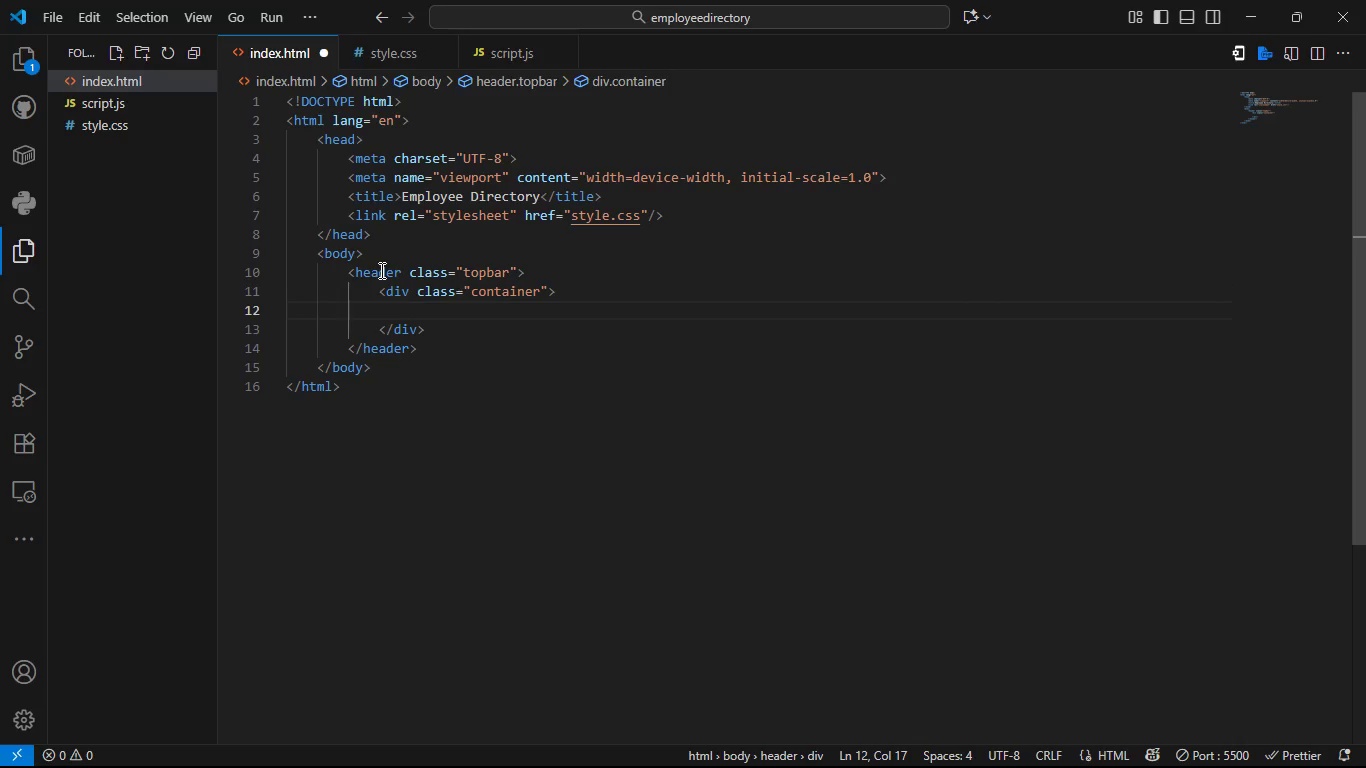 
type(<hr)
key(Backspace)
type(1>)
 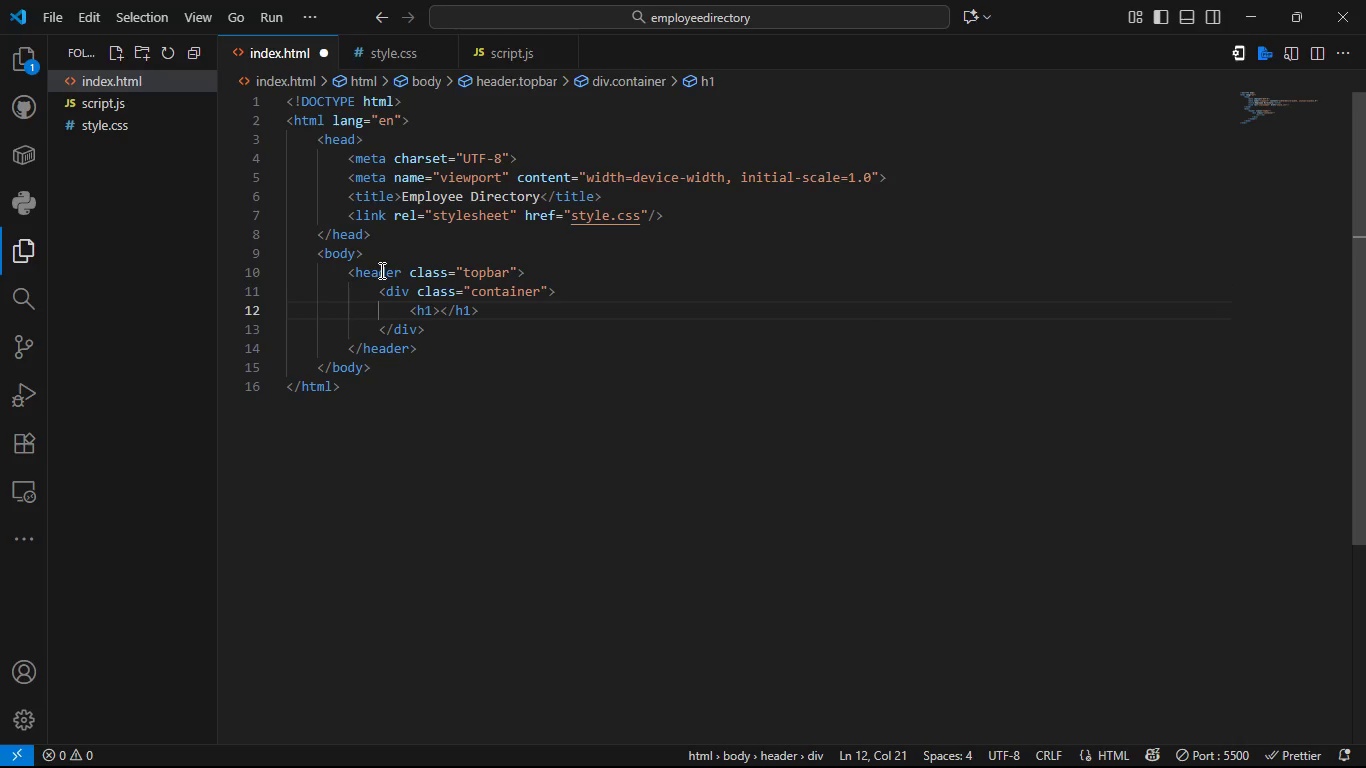 
hold_key(key=ShiftLeft, duration=1.52)
 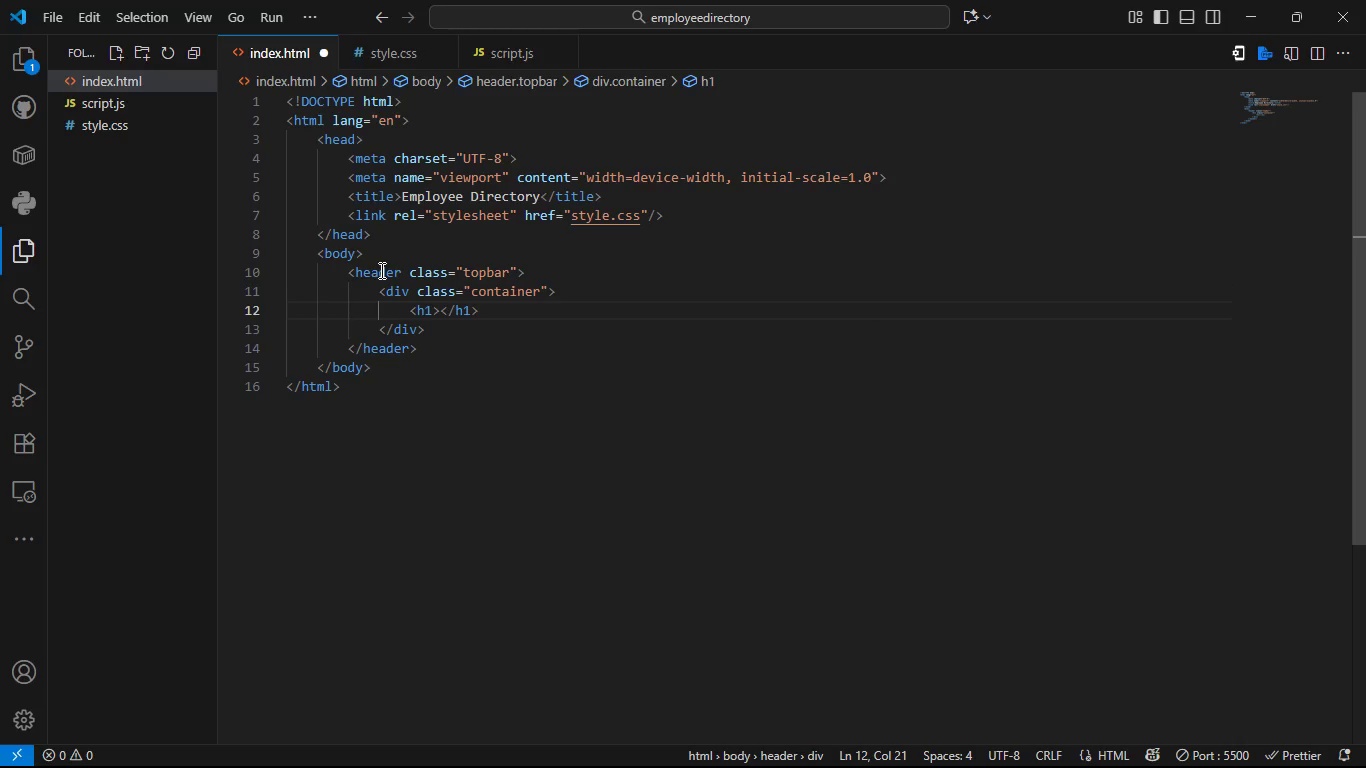 
type(Employee Direcor)
key(Tab)
 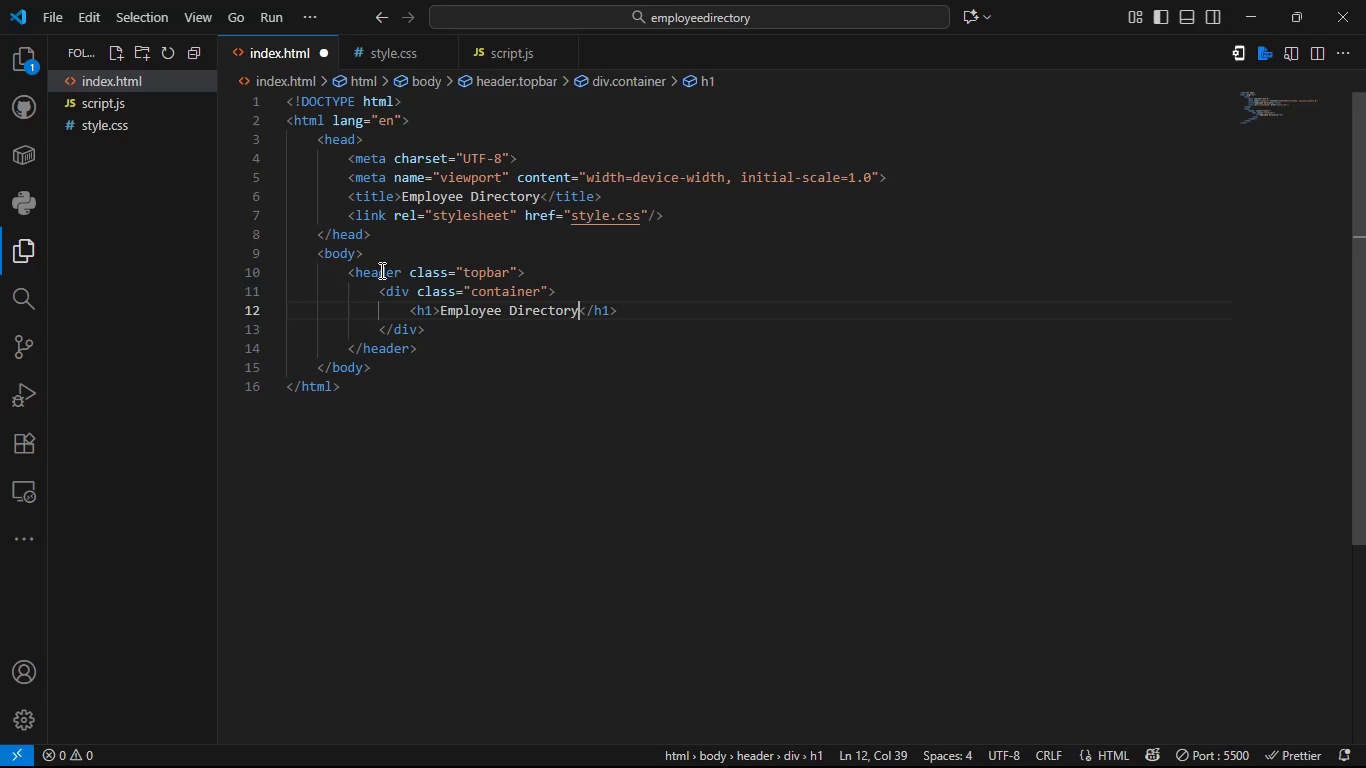 
key(ArrowRight)
 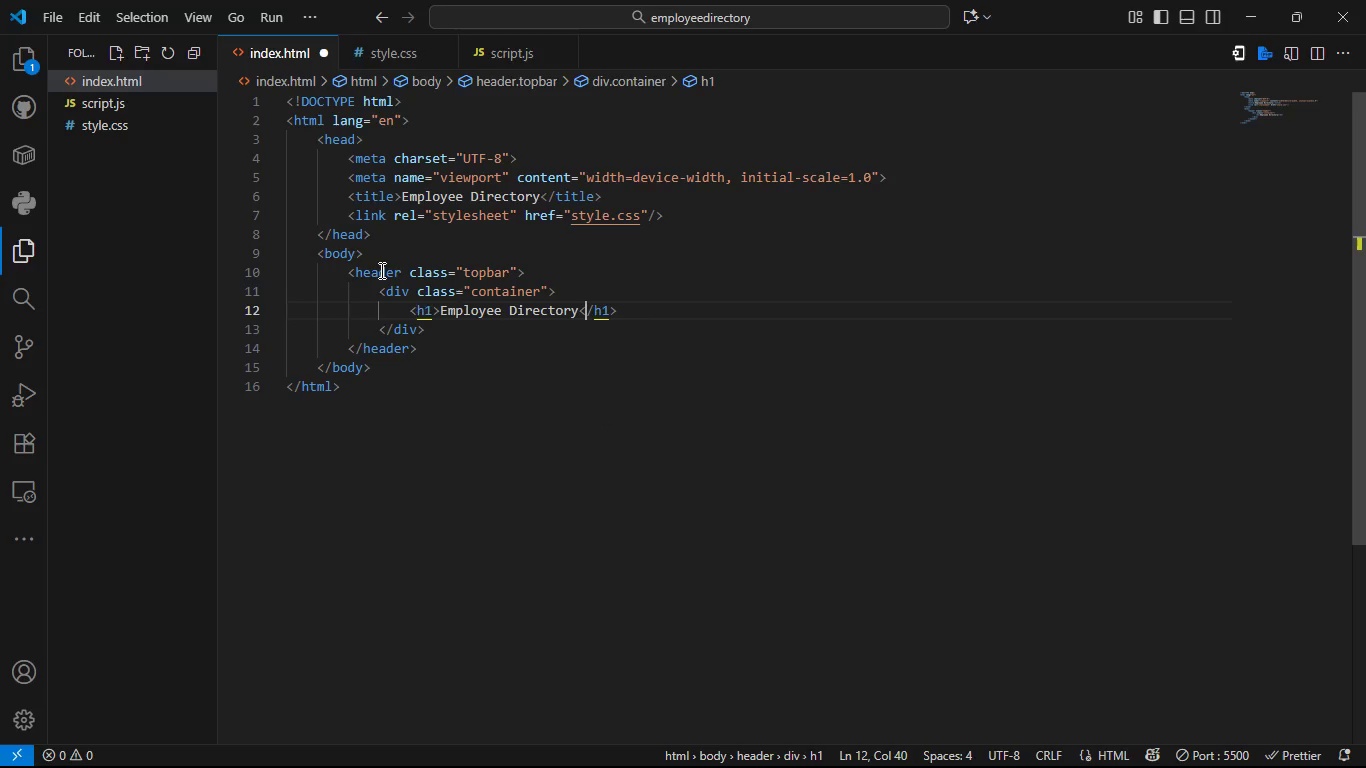 
key(ArrowRight)
 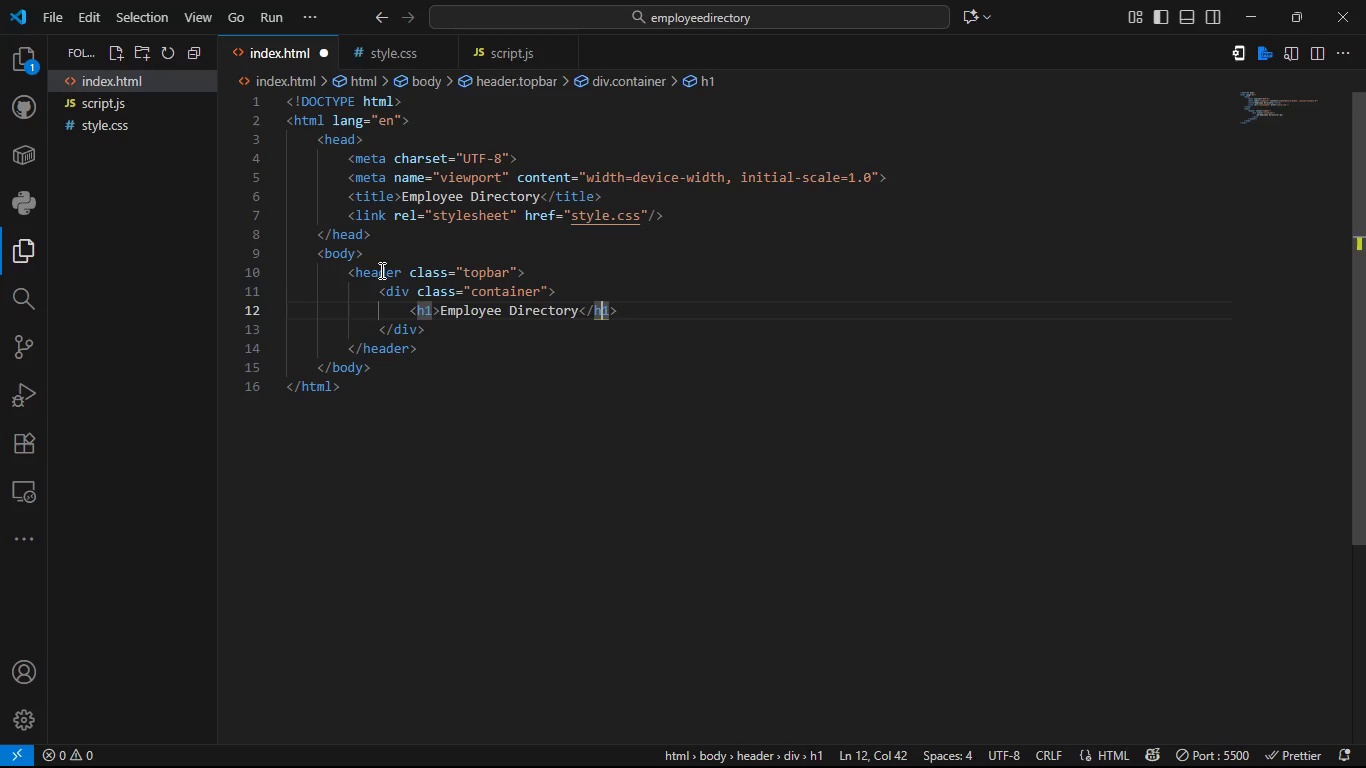 
key(ArrowRight)
 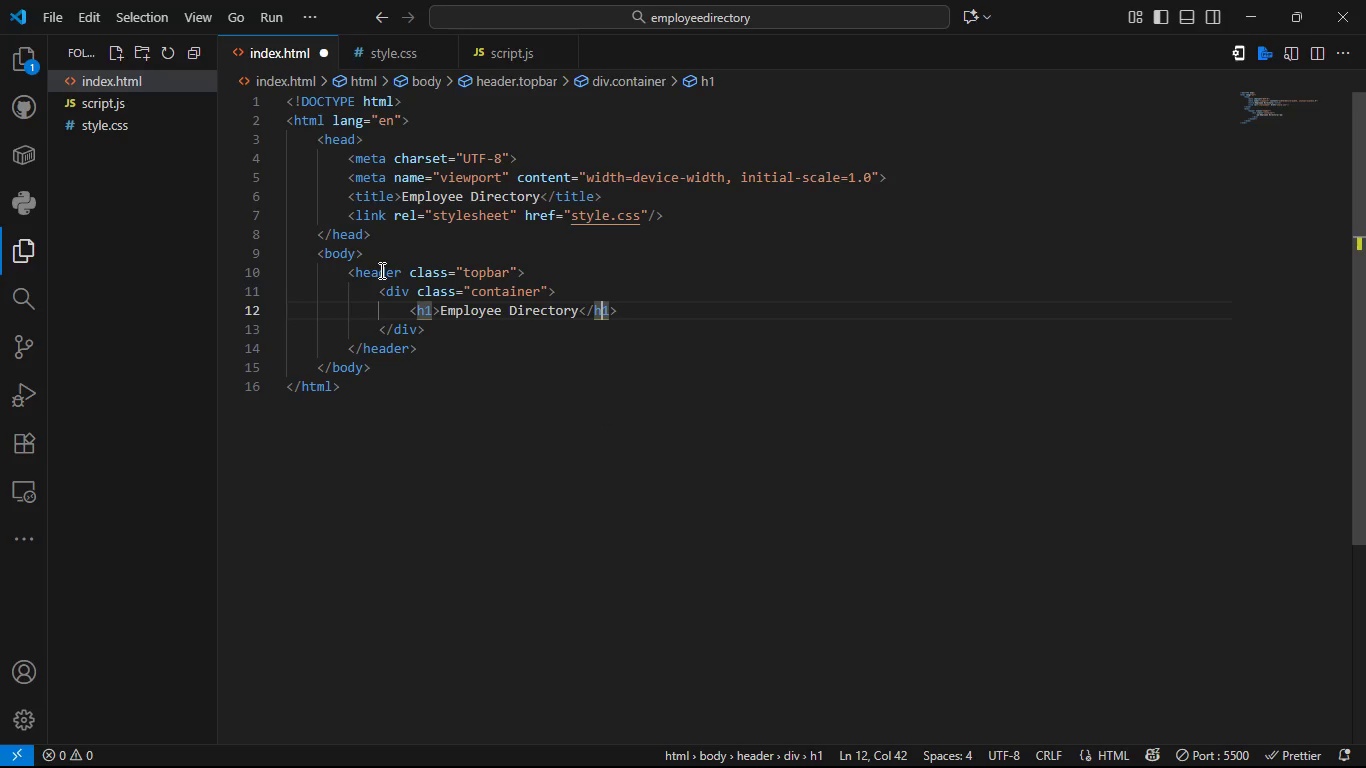 
key(ArrowRight)
 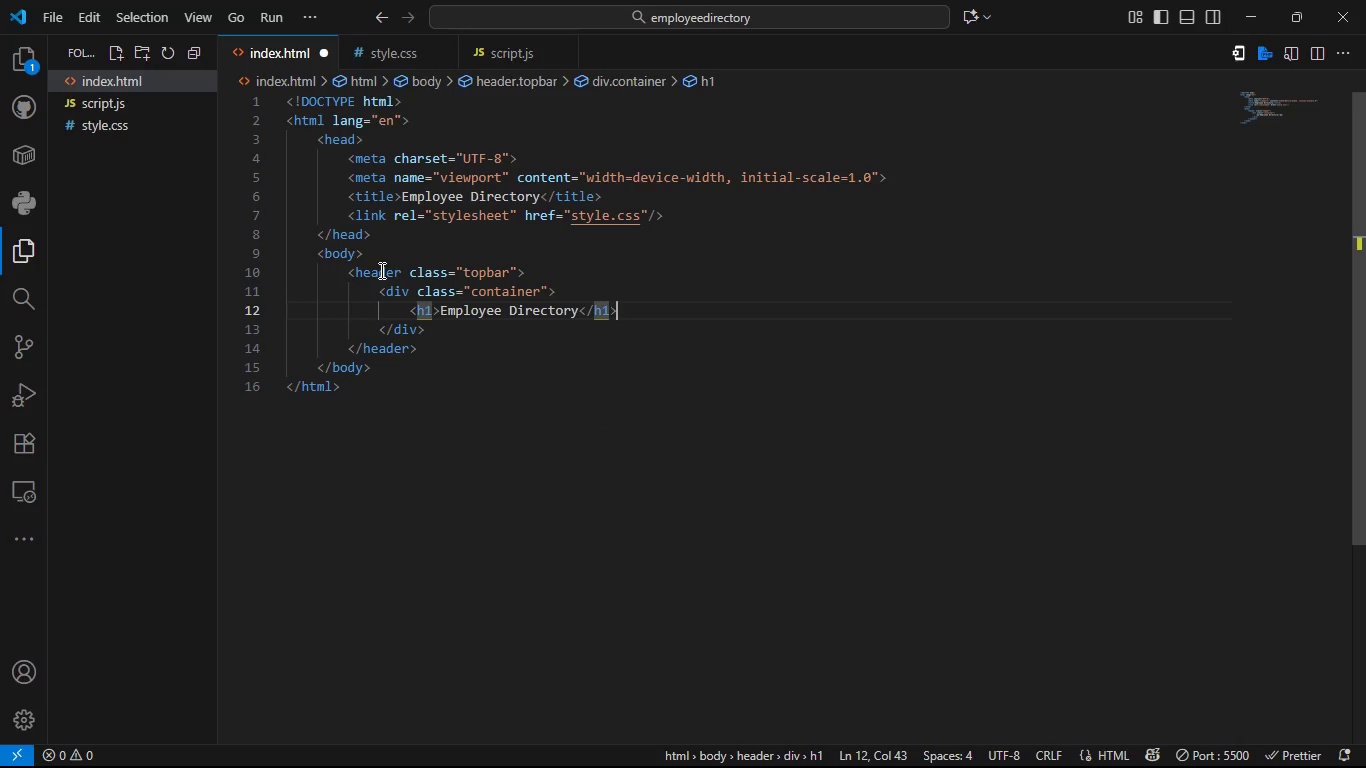 
key(ArrowRight)
 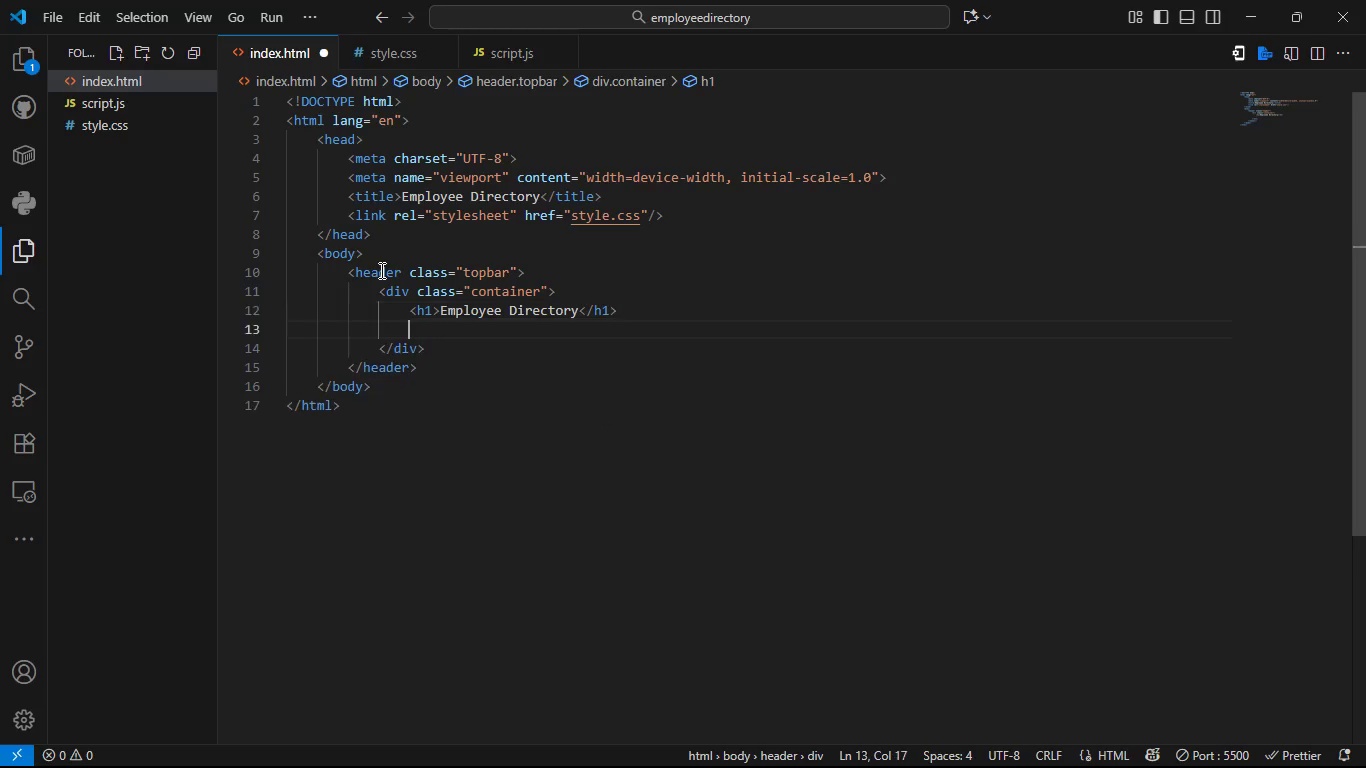 
key(Enter)
 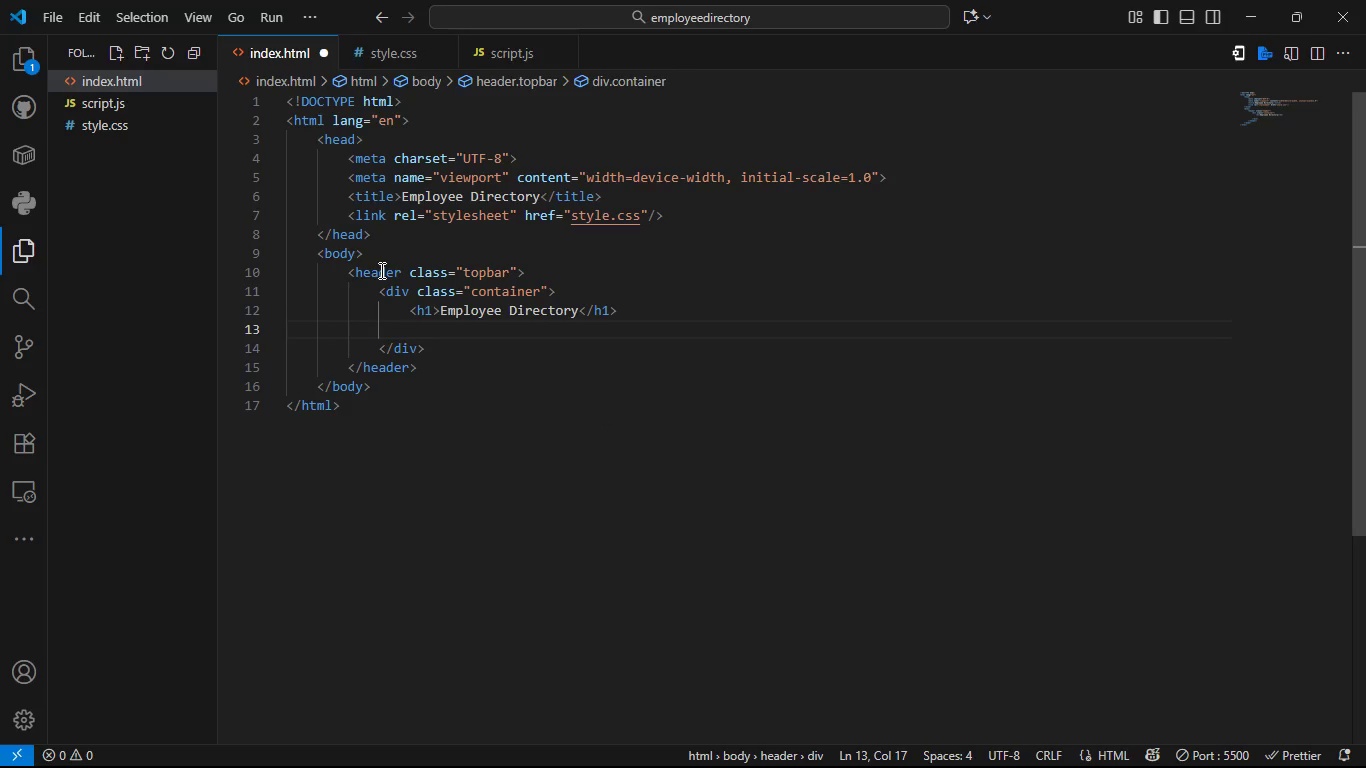 
key(Shift+ShiftLeft)
 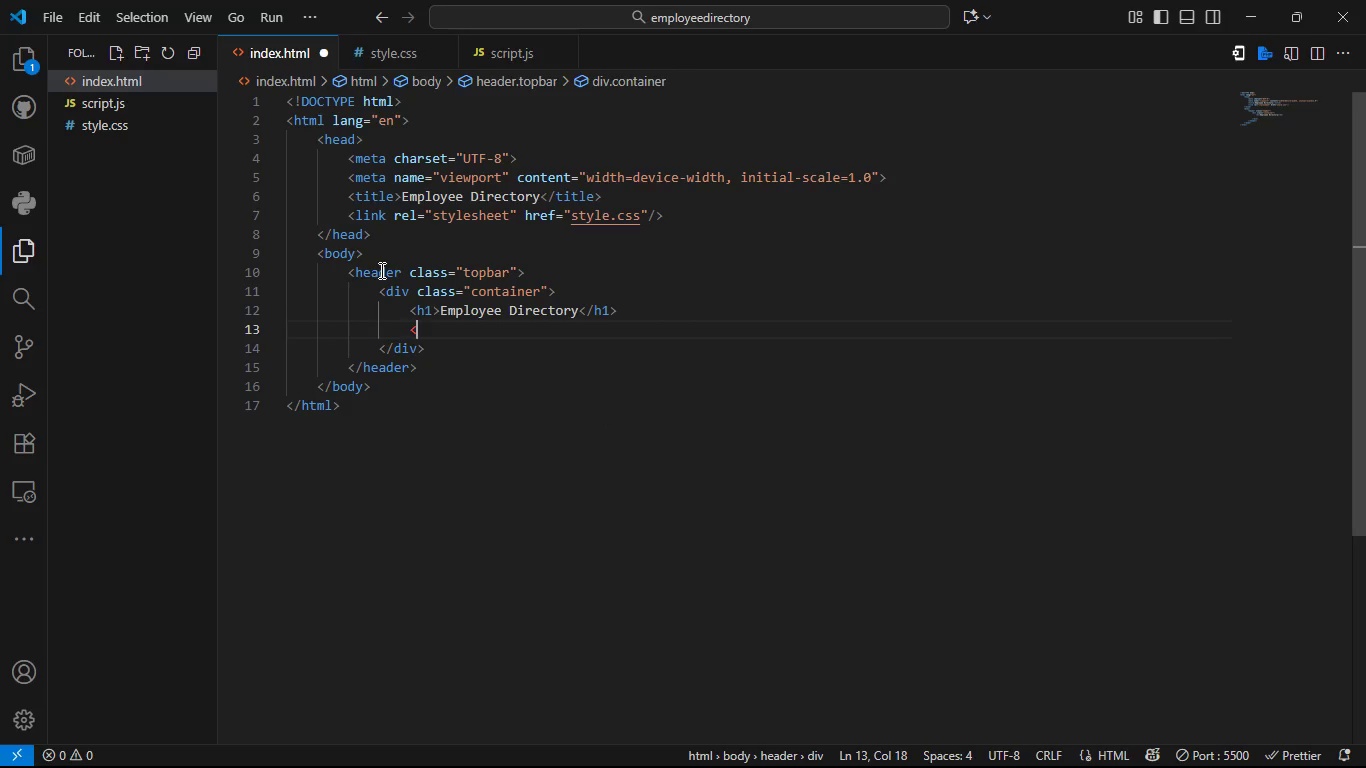 
key(Shift+Comma)
 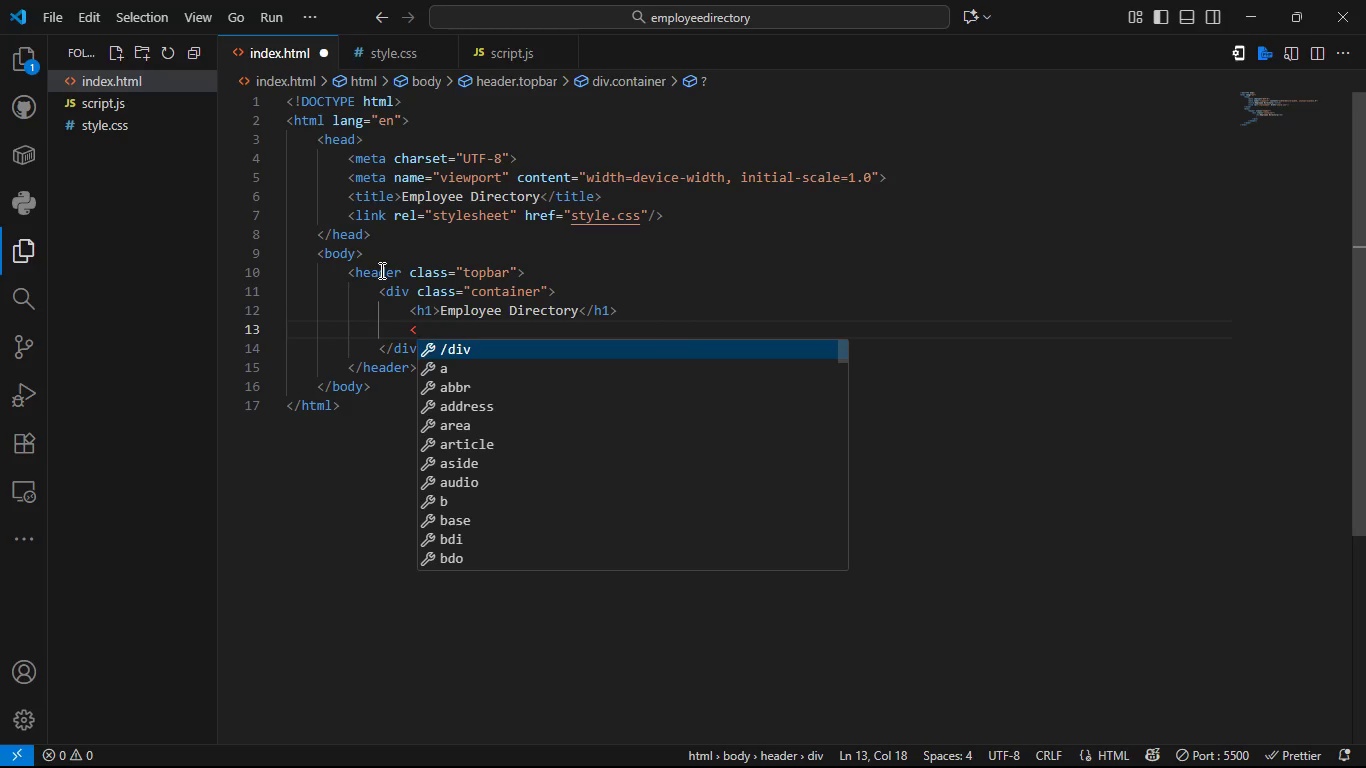 
key(P)
 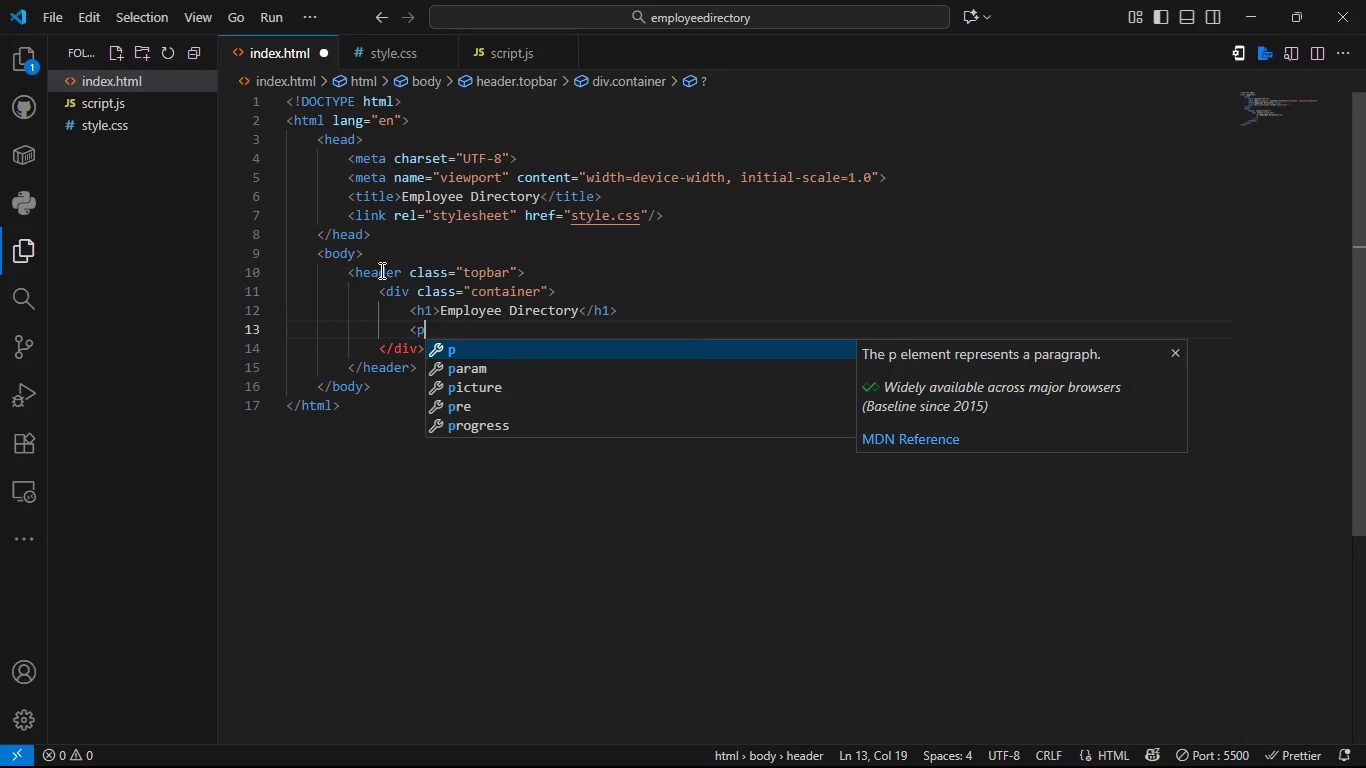 
key(Shift+ShiftLeft)
 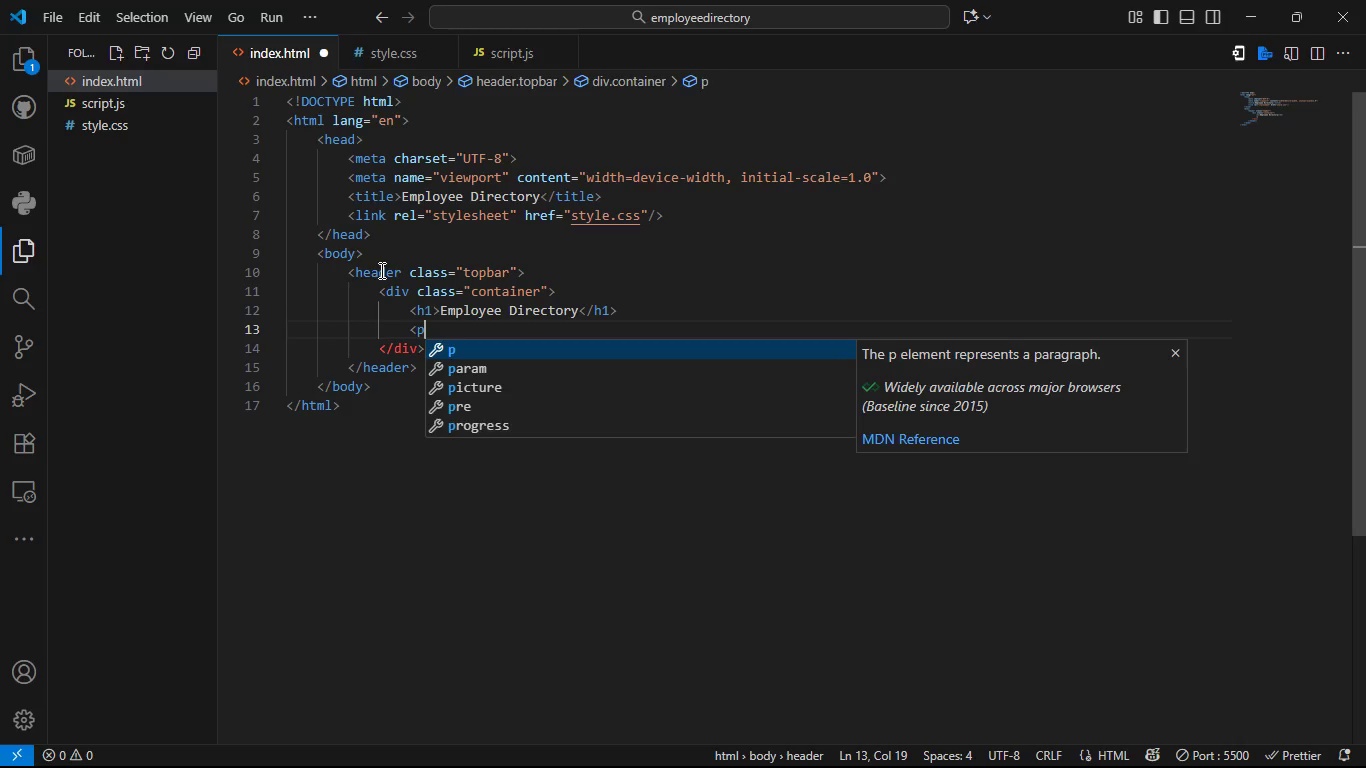 
key(Shift+Period)
 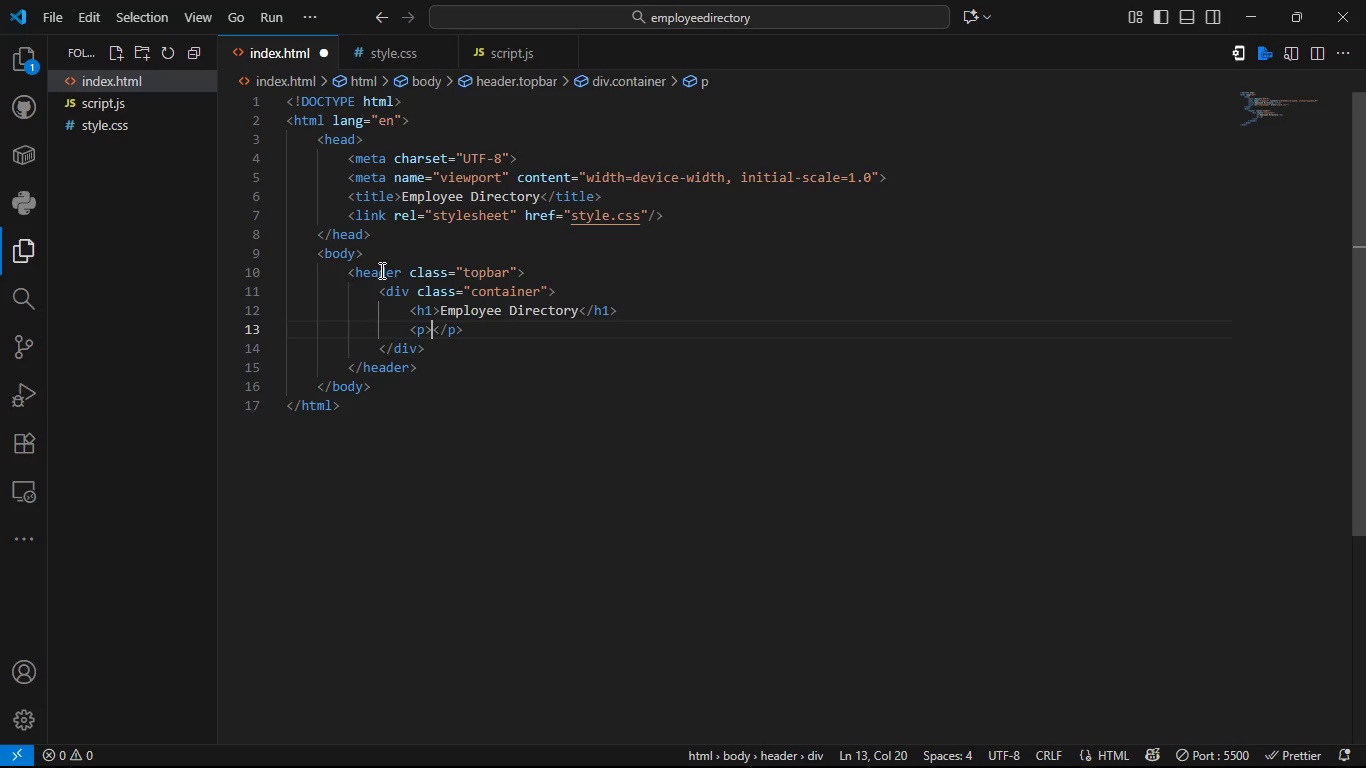 
hold_key(key=ShiftLeft, duration=0.44)
 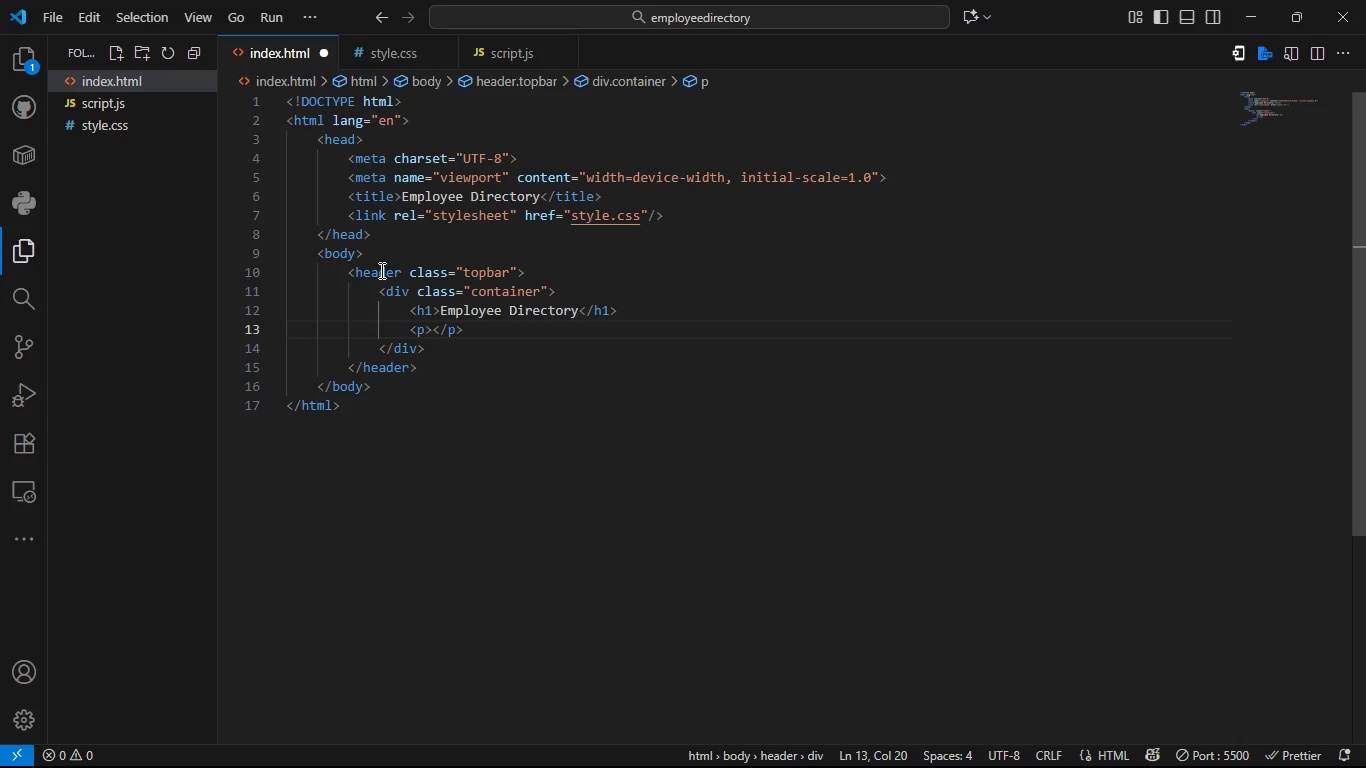 
key(ArrowLeft)
 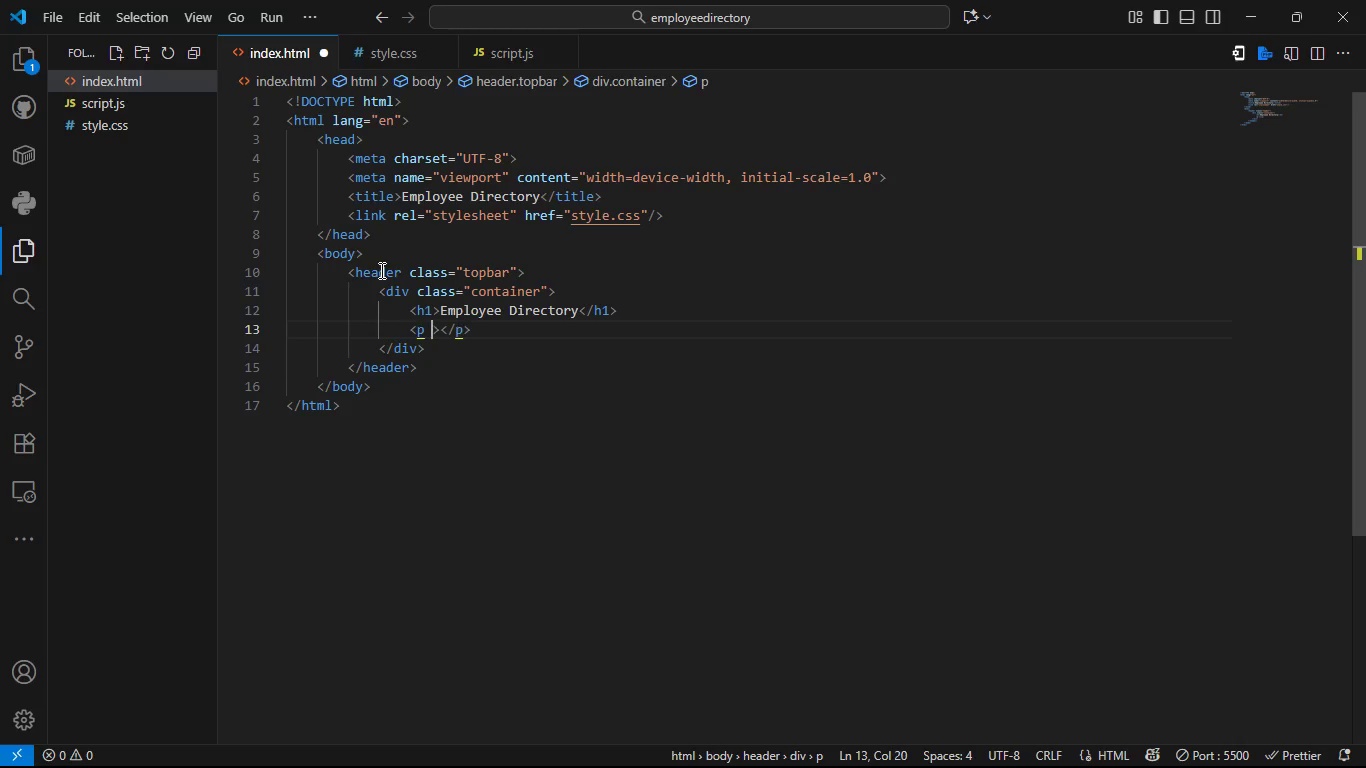 
type( class=subtiti)
key(Backspace)
type(le)
 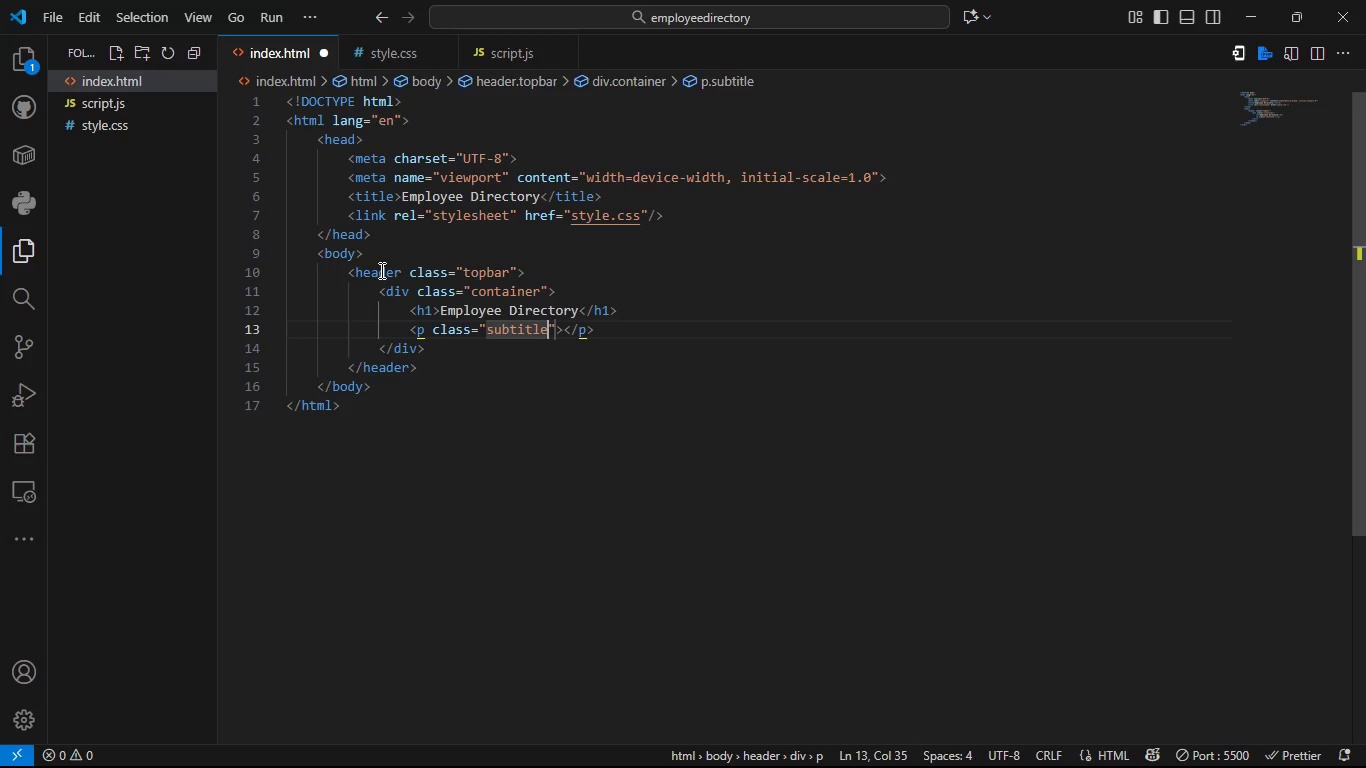 
wait(5.18)
 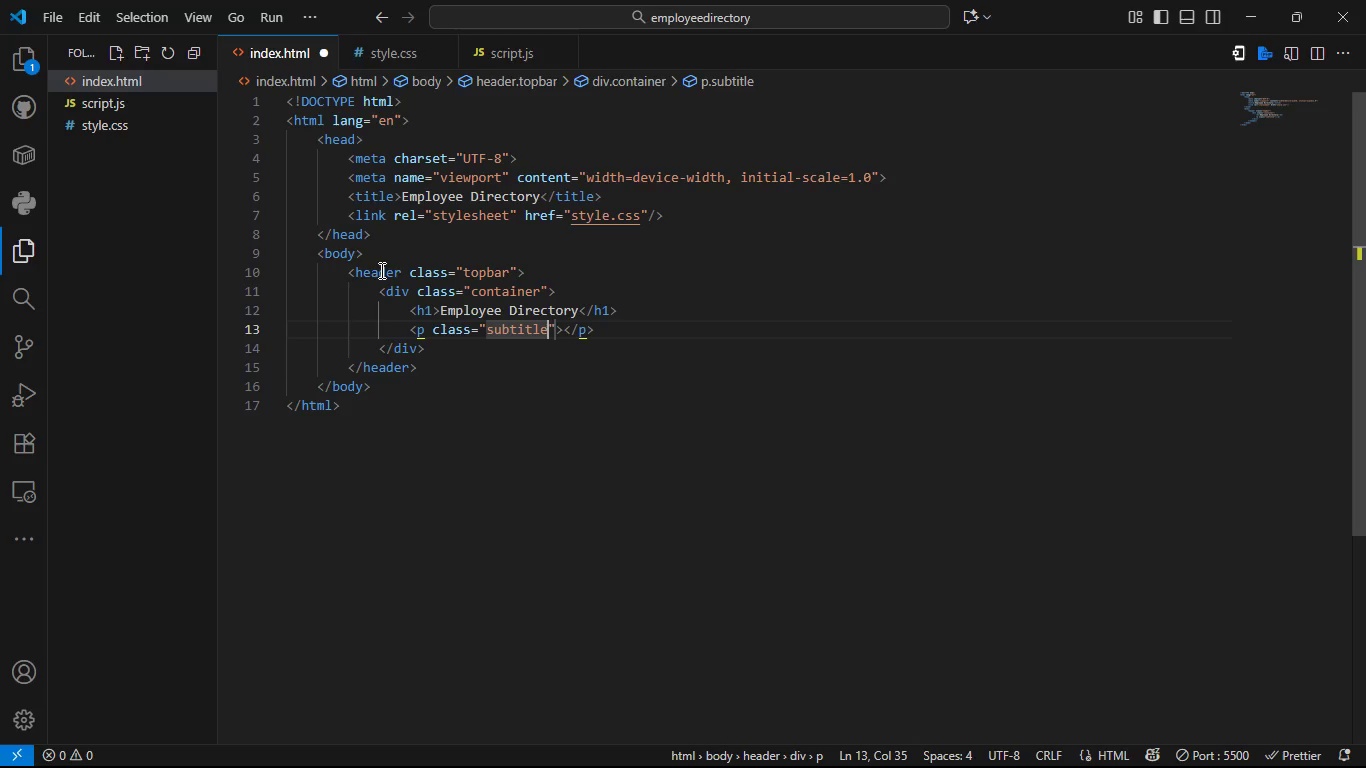 
key(ArrowRight)
 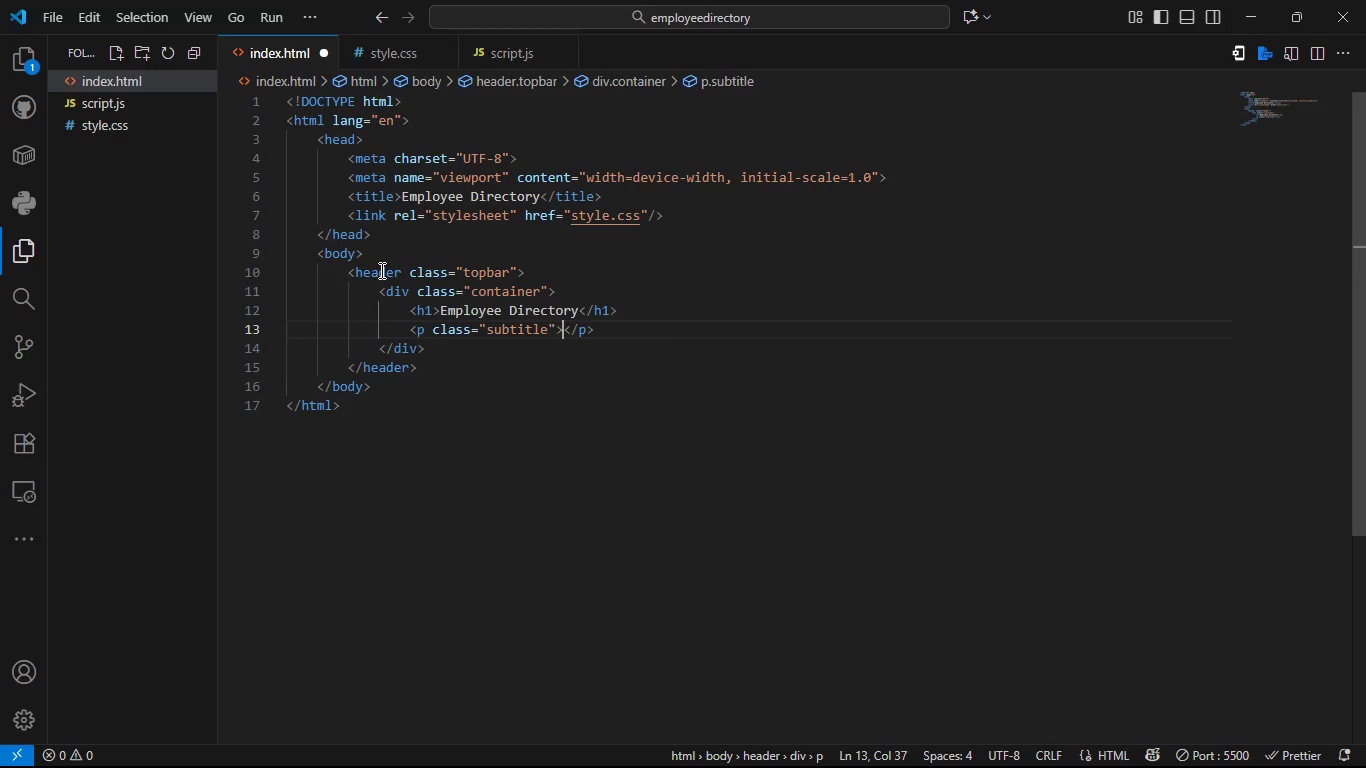 
key(ArrowRight)
 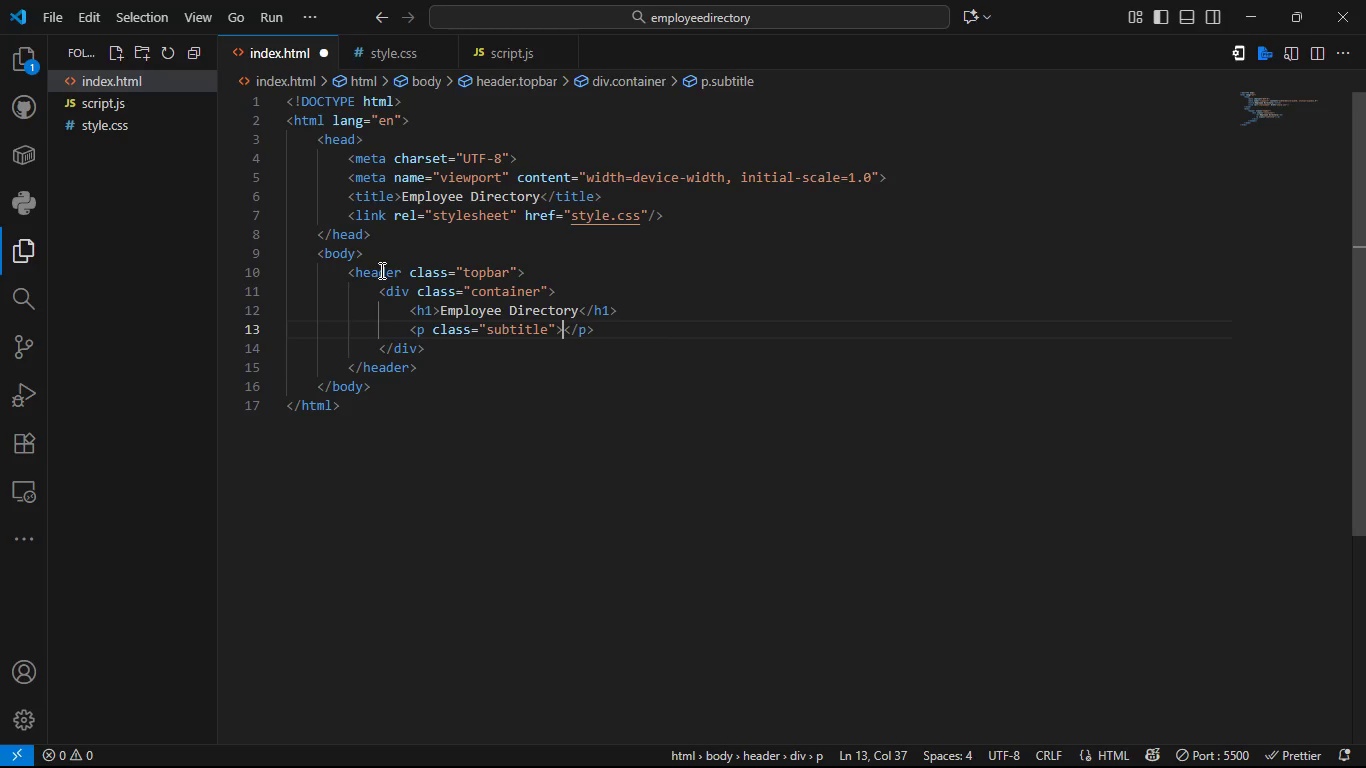 
type(Fast search, smaty)
key(Backspace)
key(Backspace)
type(rt filter,)
key(Backspace)
type(s and )
key(Backspace)
 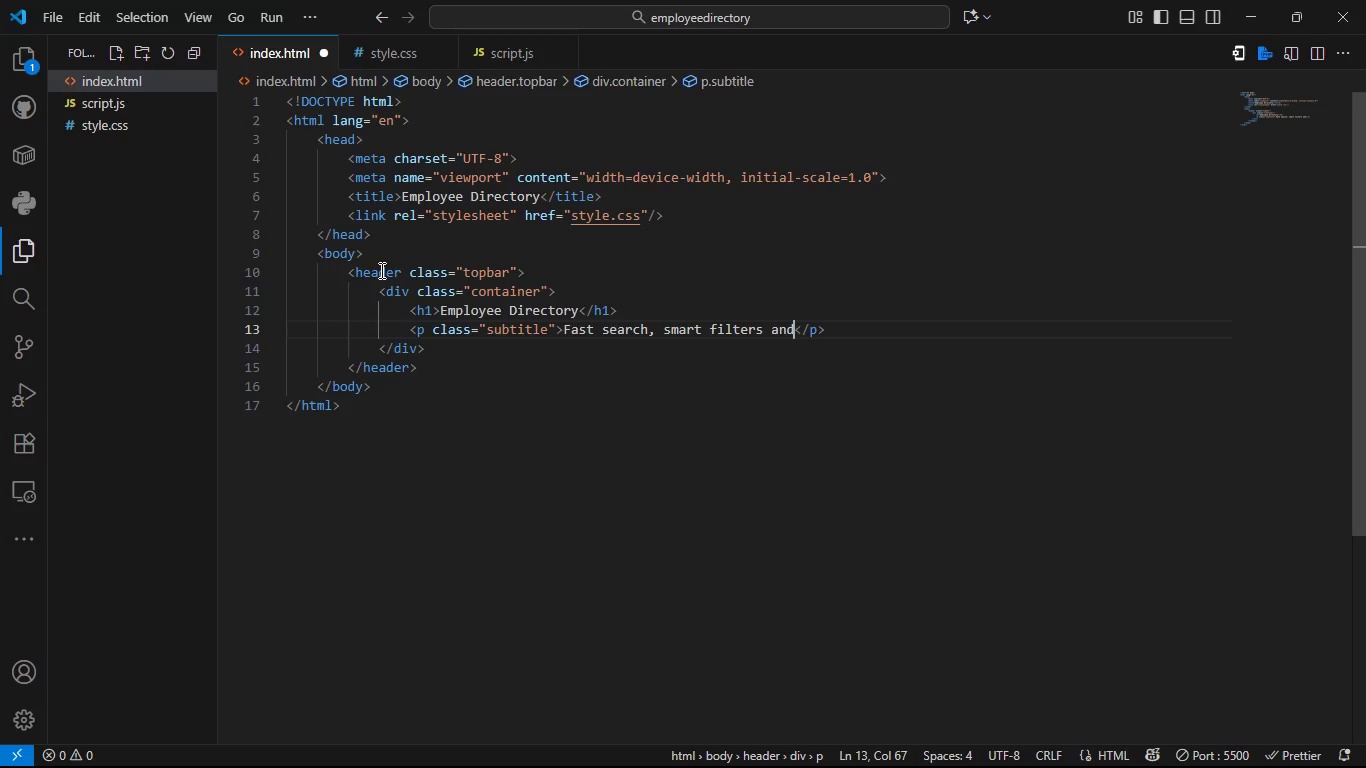 
wait(16.18)
 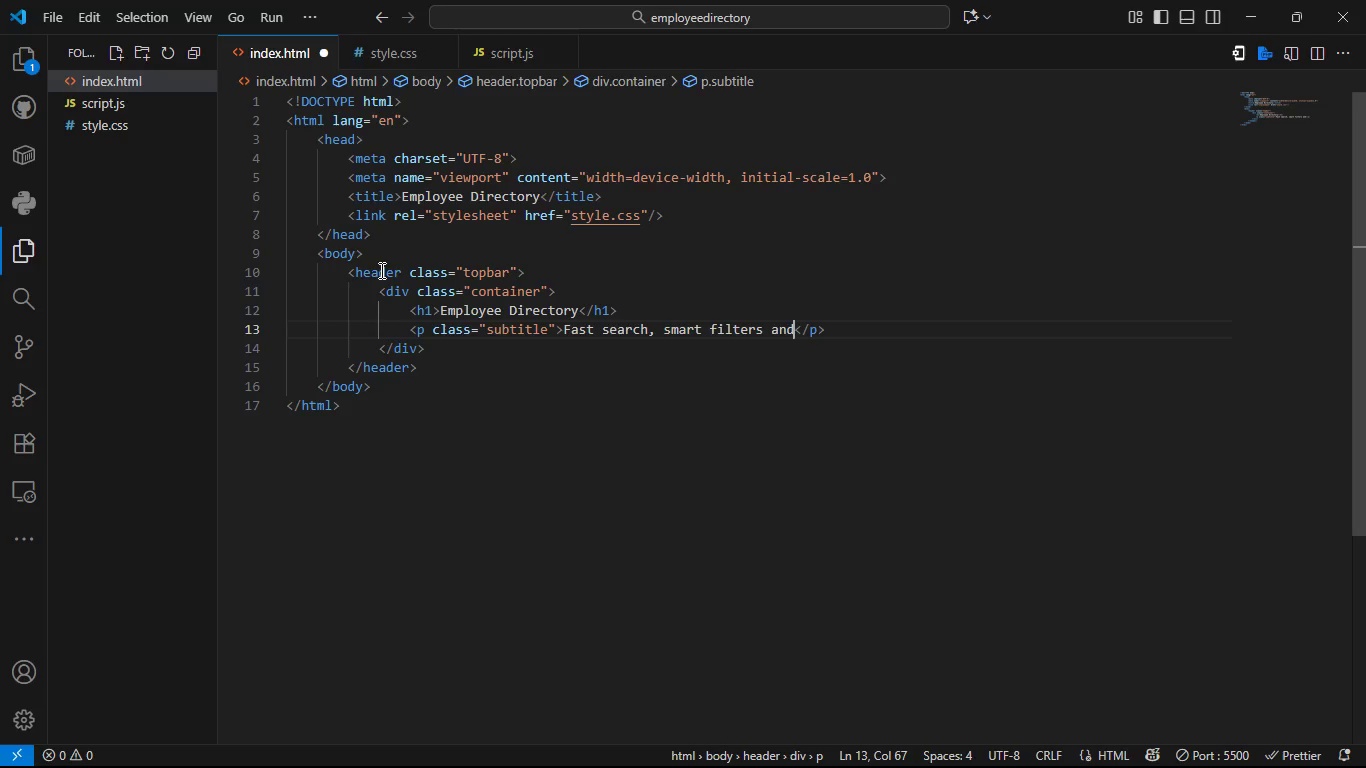 
type( )
key(Backspace)
key(Backspace)
key(Backspace)
type(mart filterso)
key(Backspace)
type( of employee)
 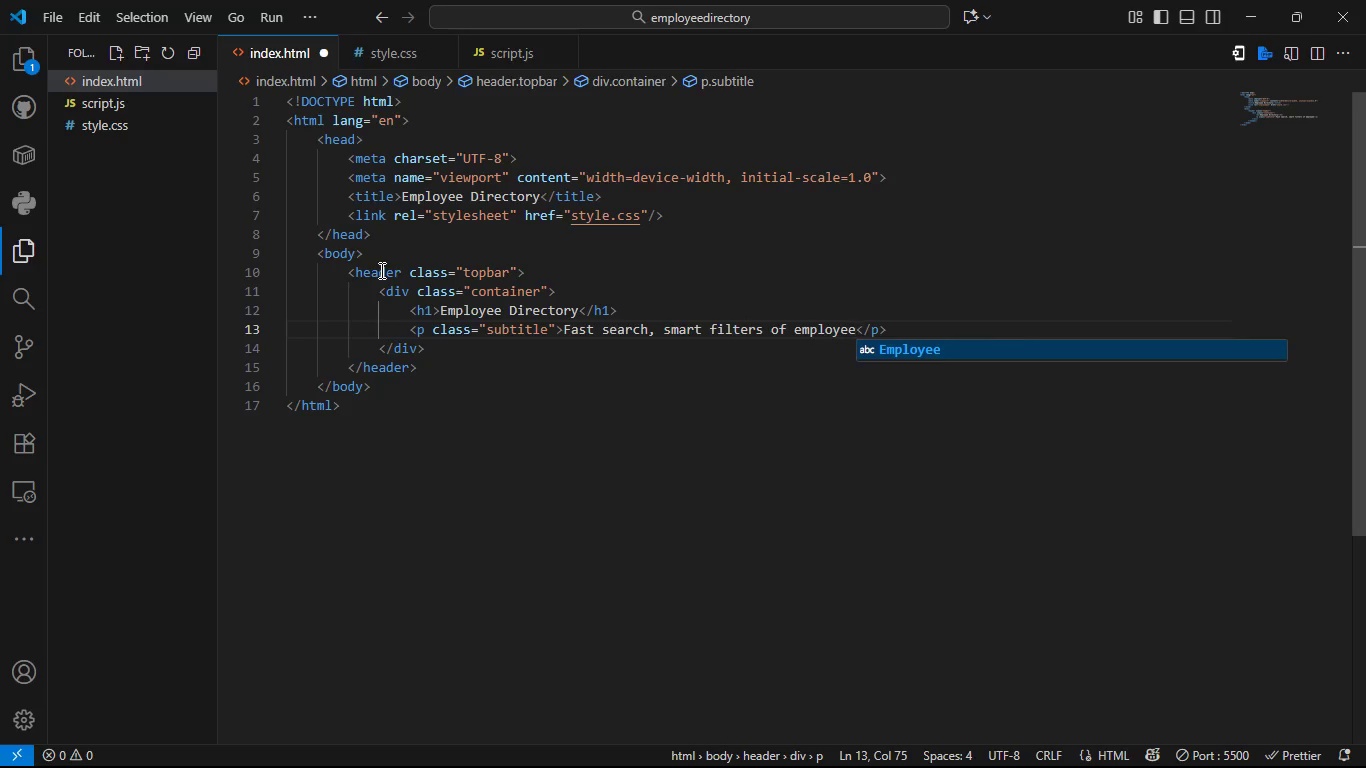 
key(ArrowRight)
 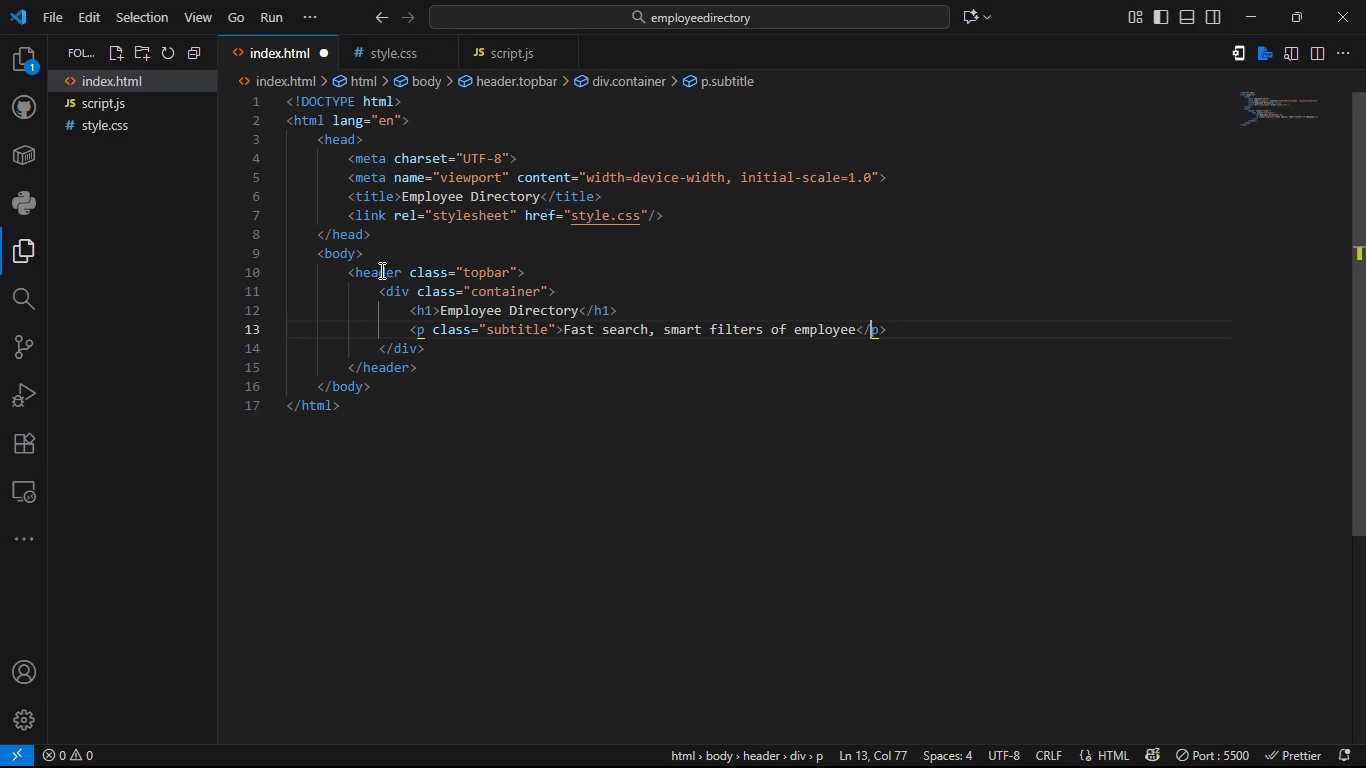 
key(ArrowRight)
 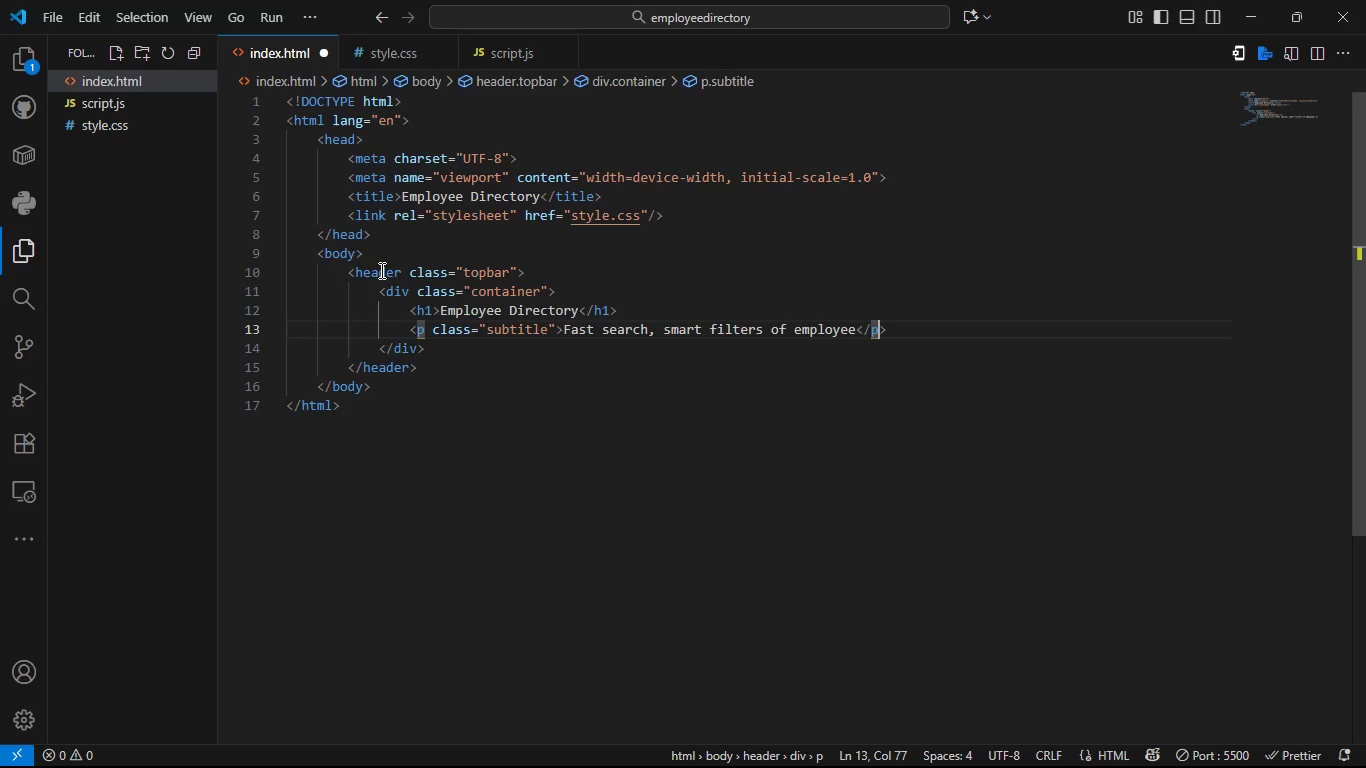 
key(ArrowRight)
 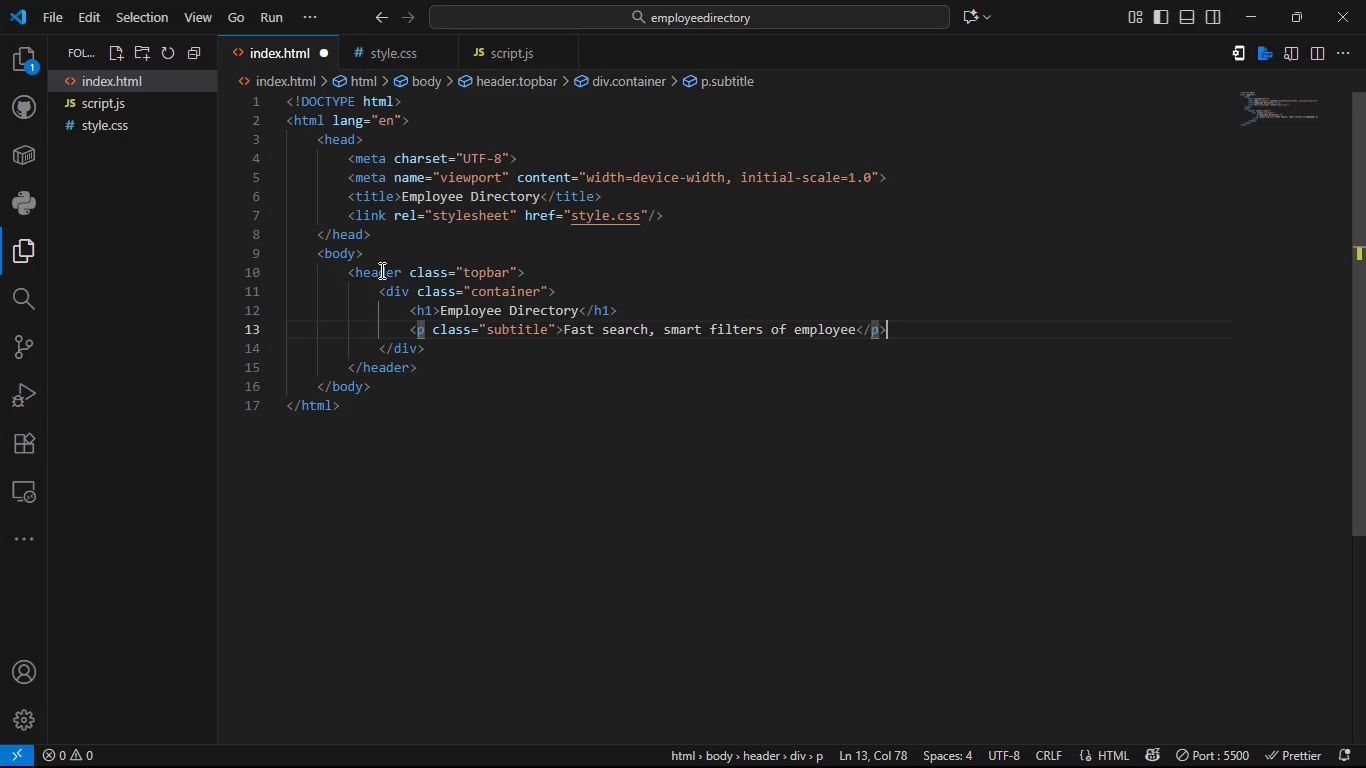 
key(ArrowRight)
 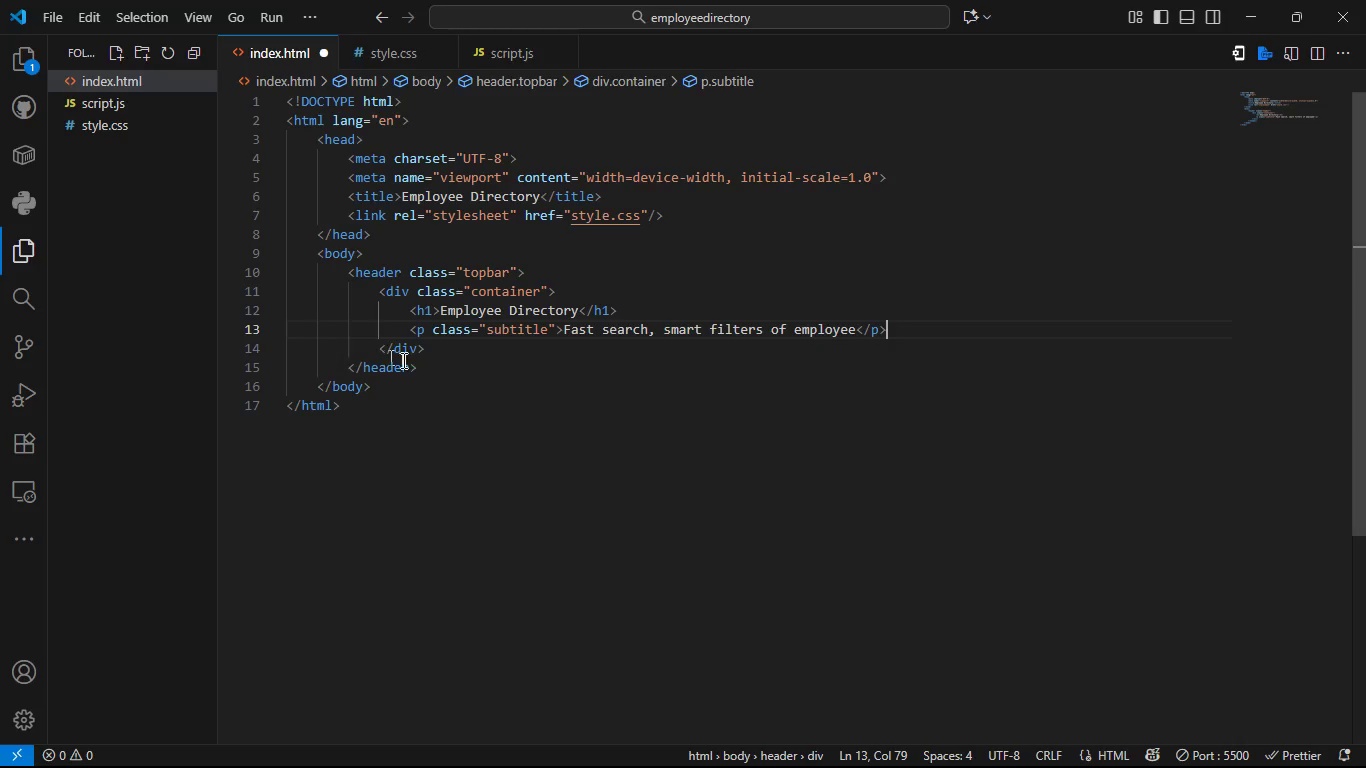 
left_click([427, 365])
 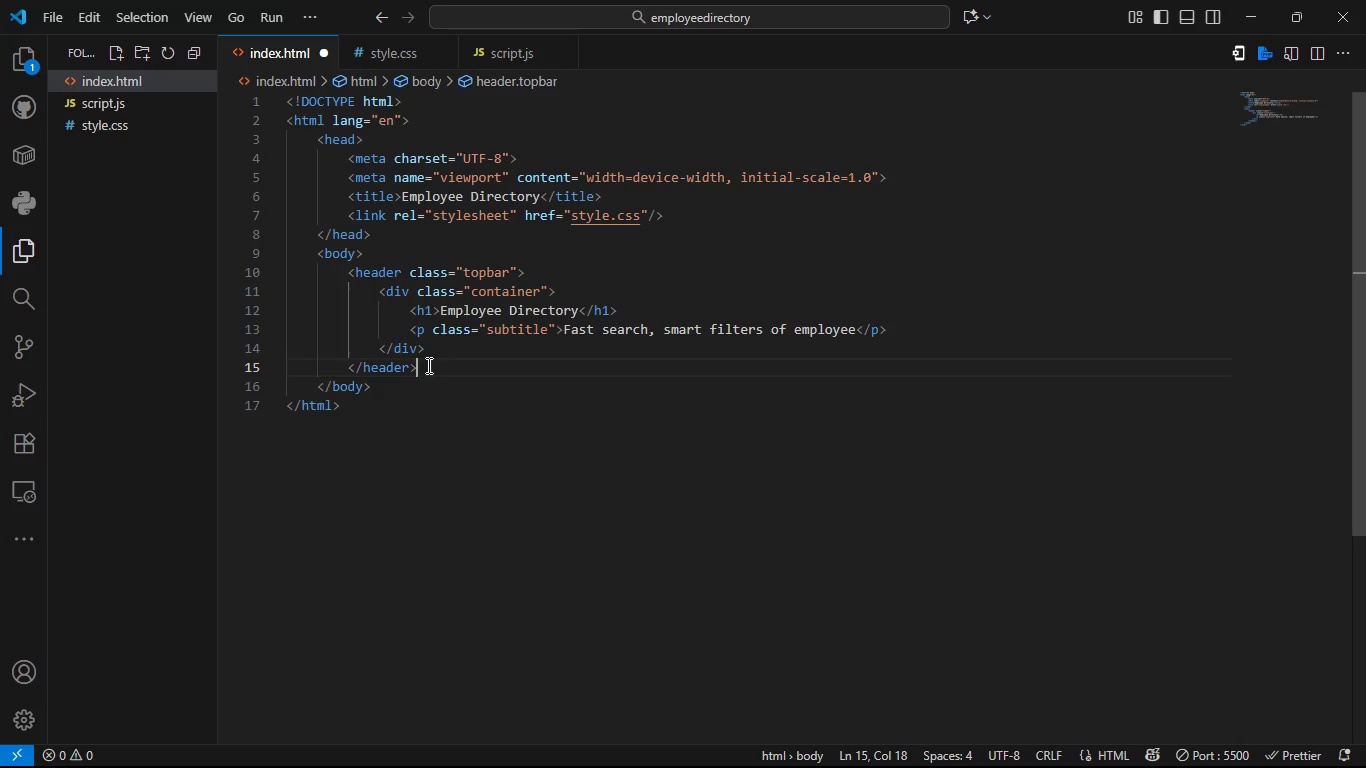 
key(Enter)
 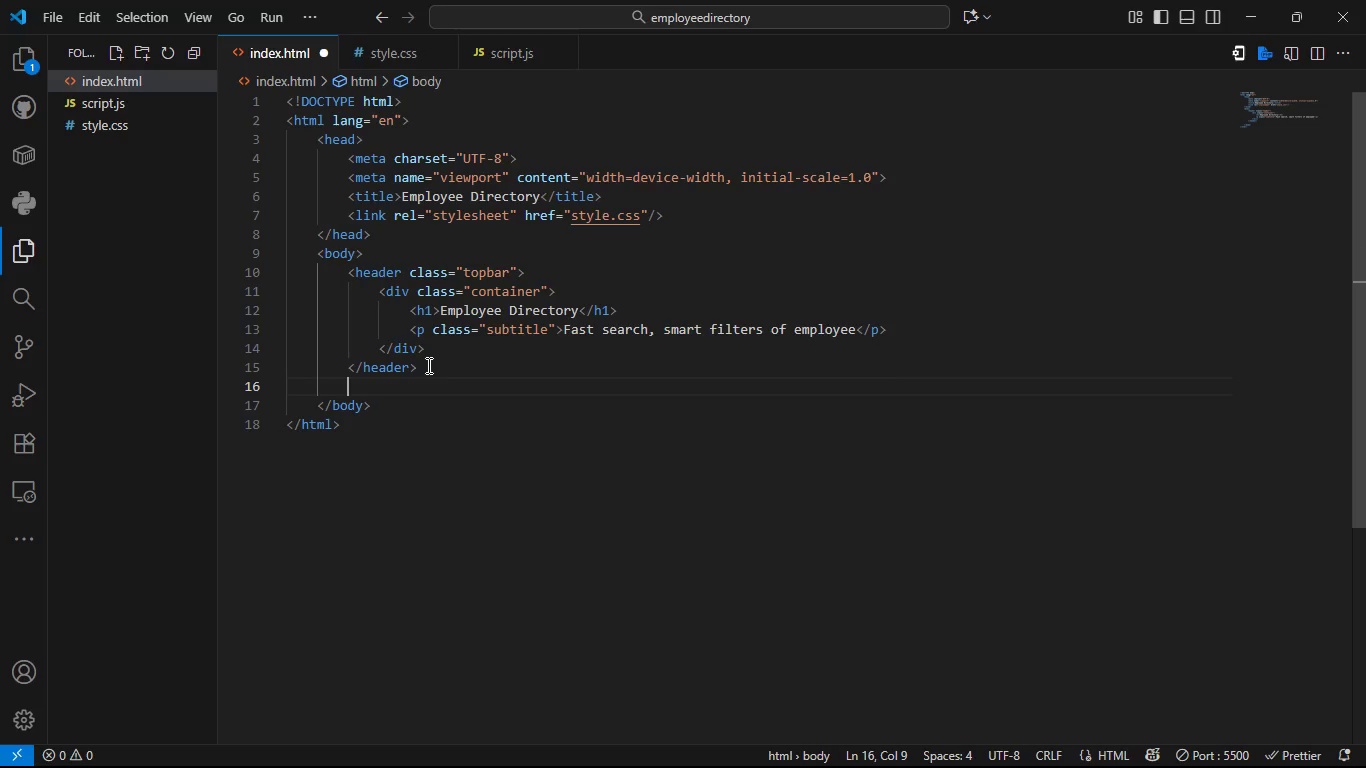 
key(Enter)
 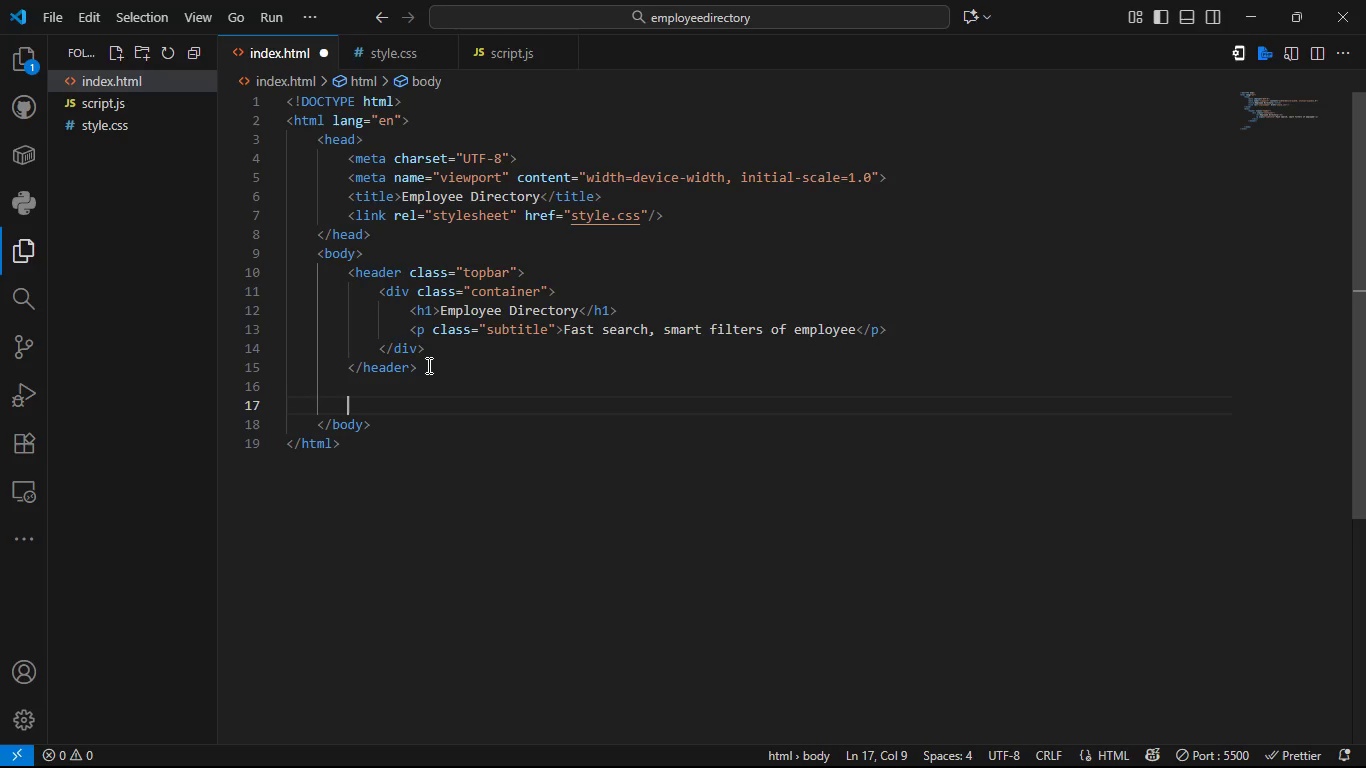 
type(<main>)
 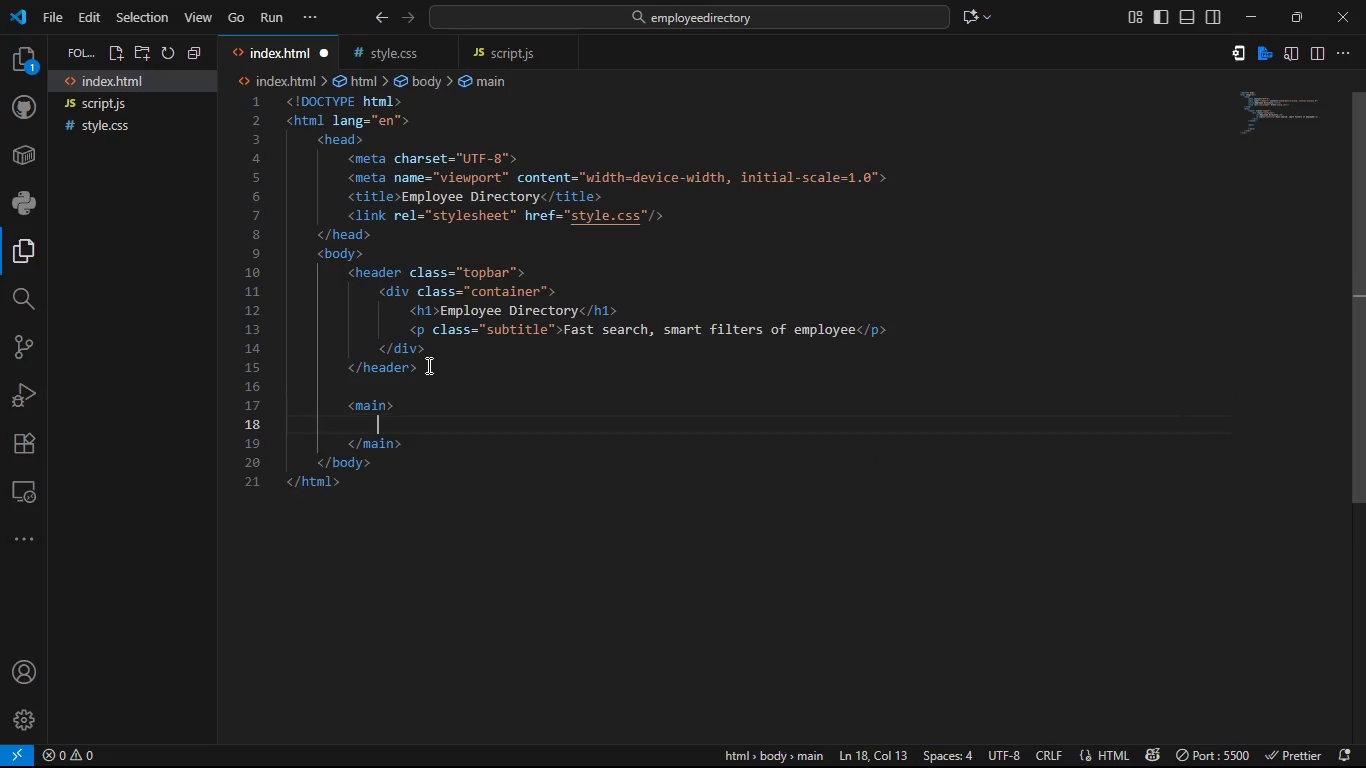 
 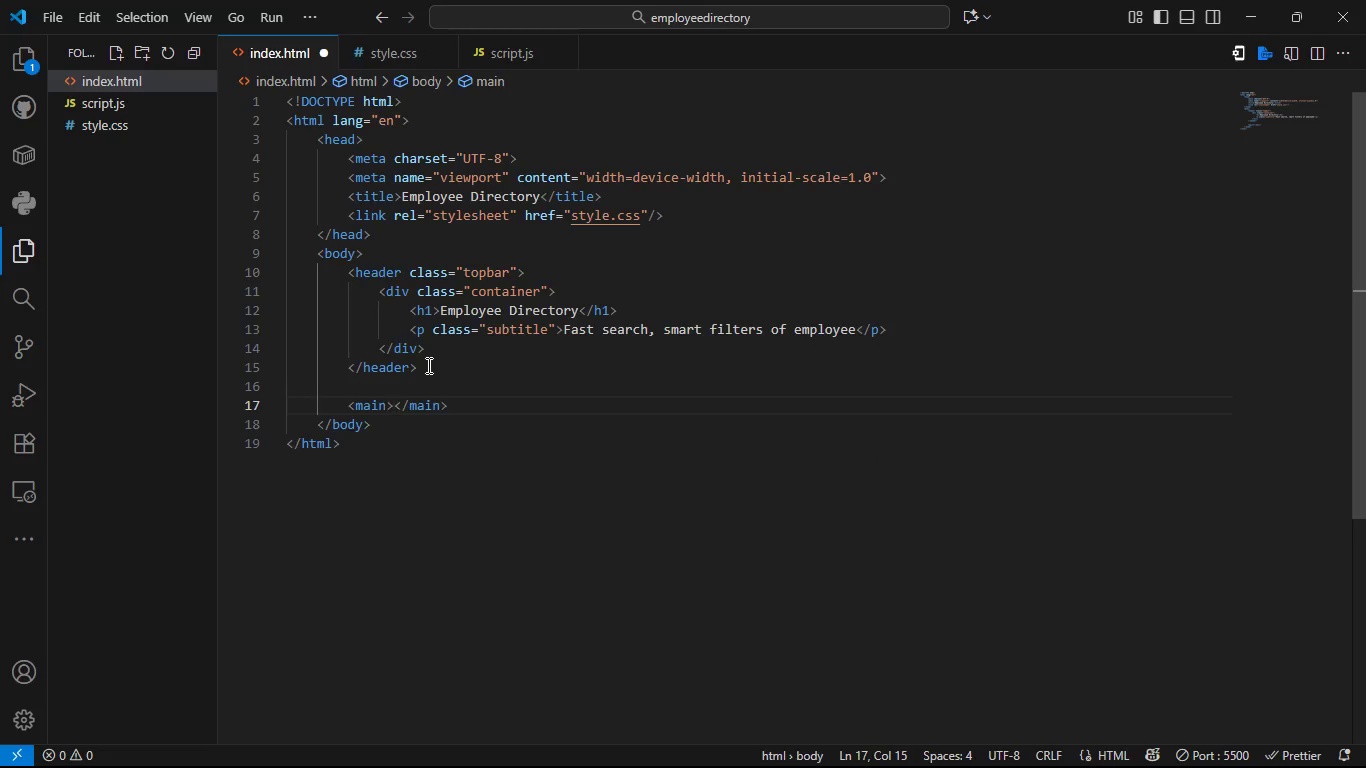 
key(Enter)
 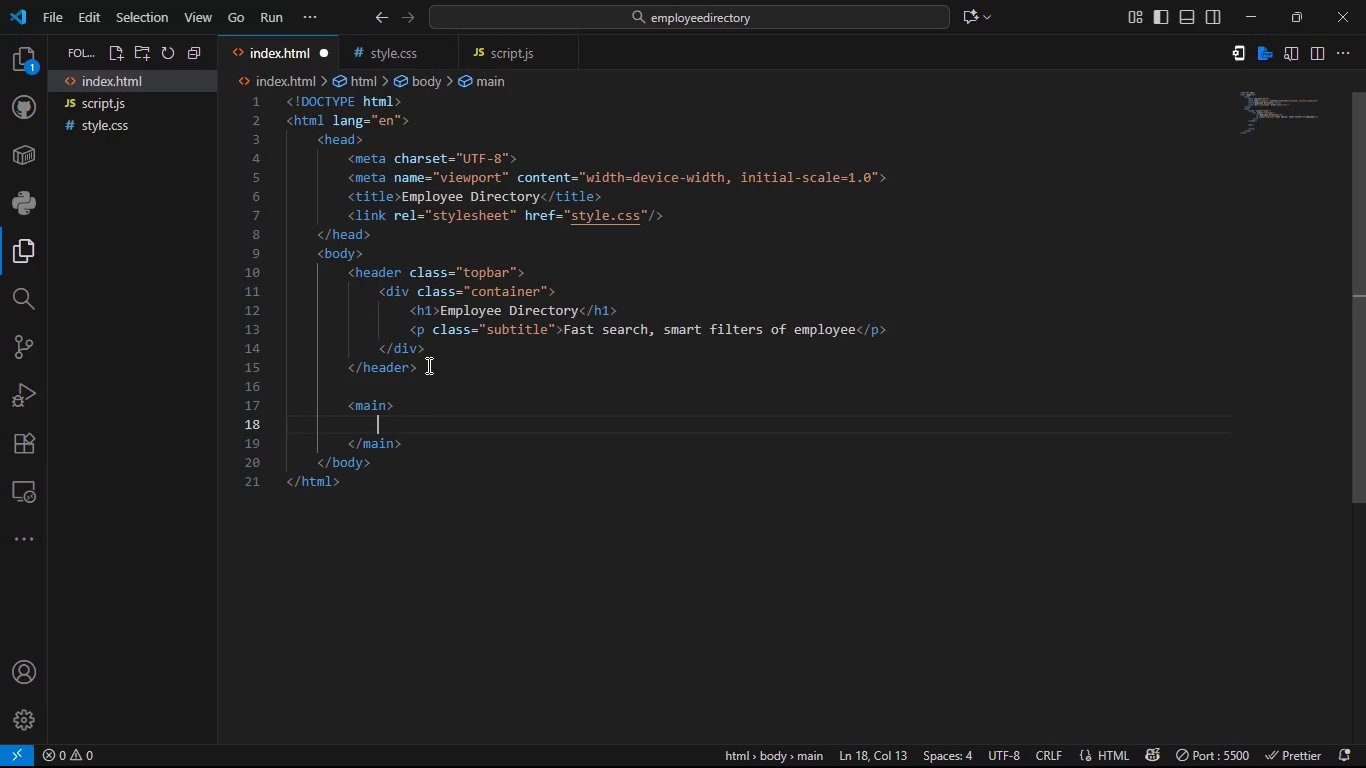 
type(<section>)
 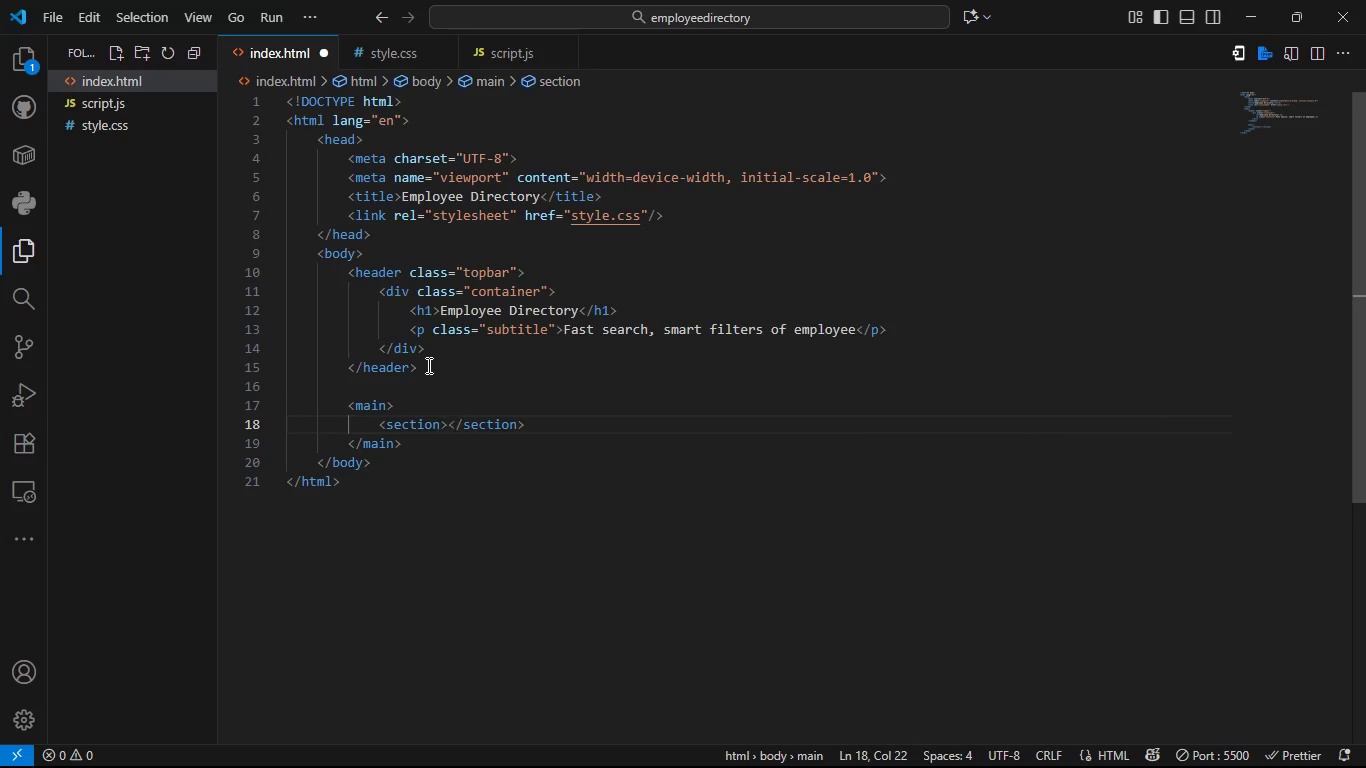 
key(ArrowUp)
 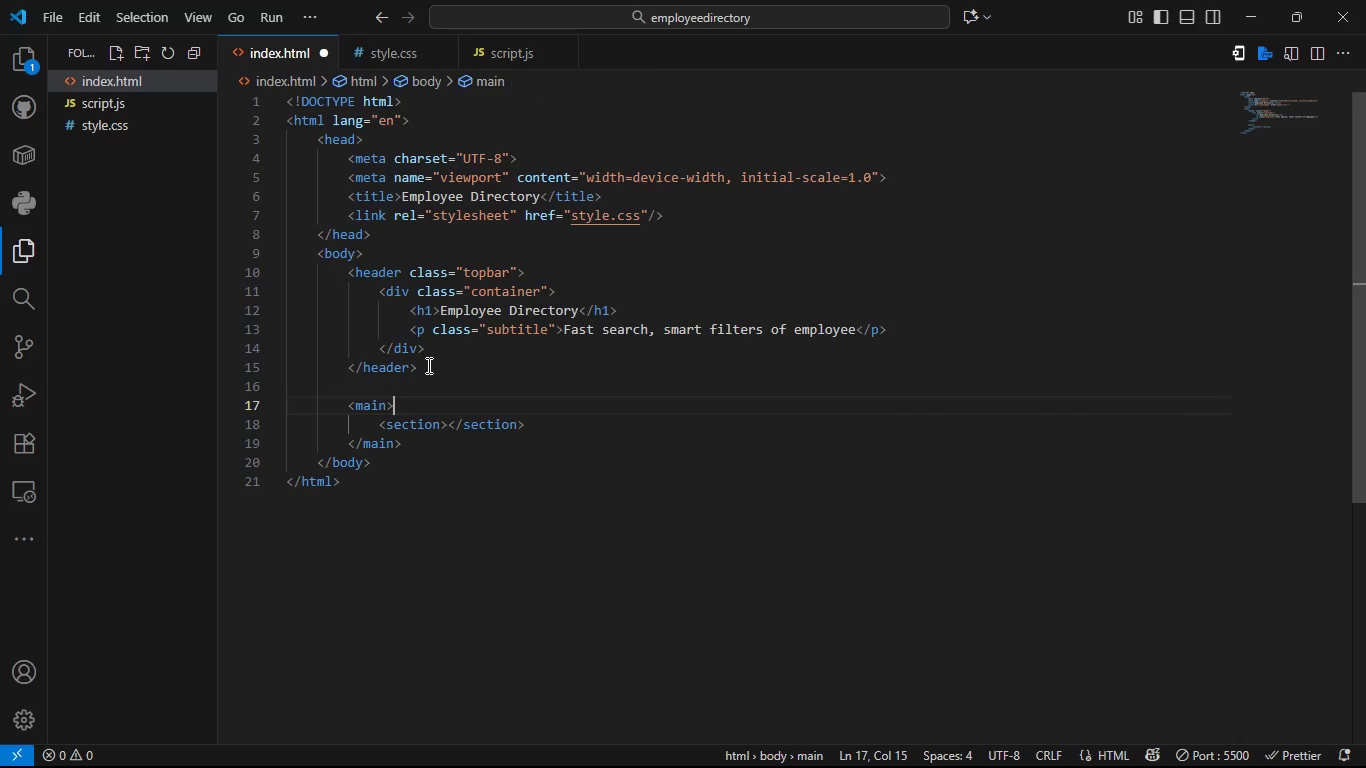 
key(ArrowLeft)
 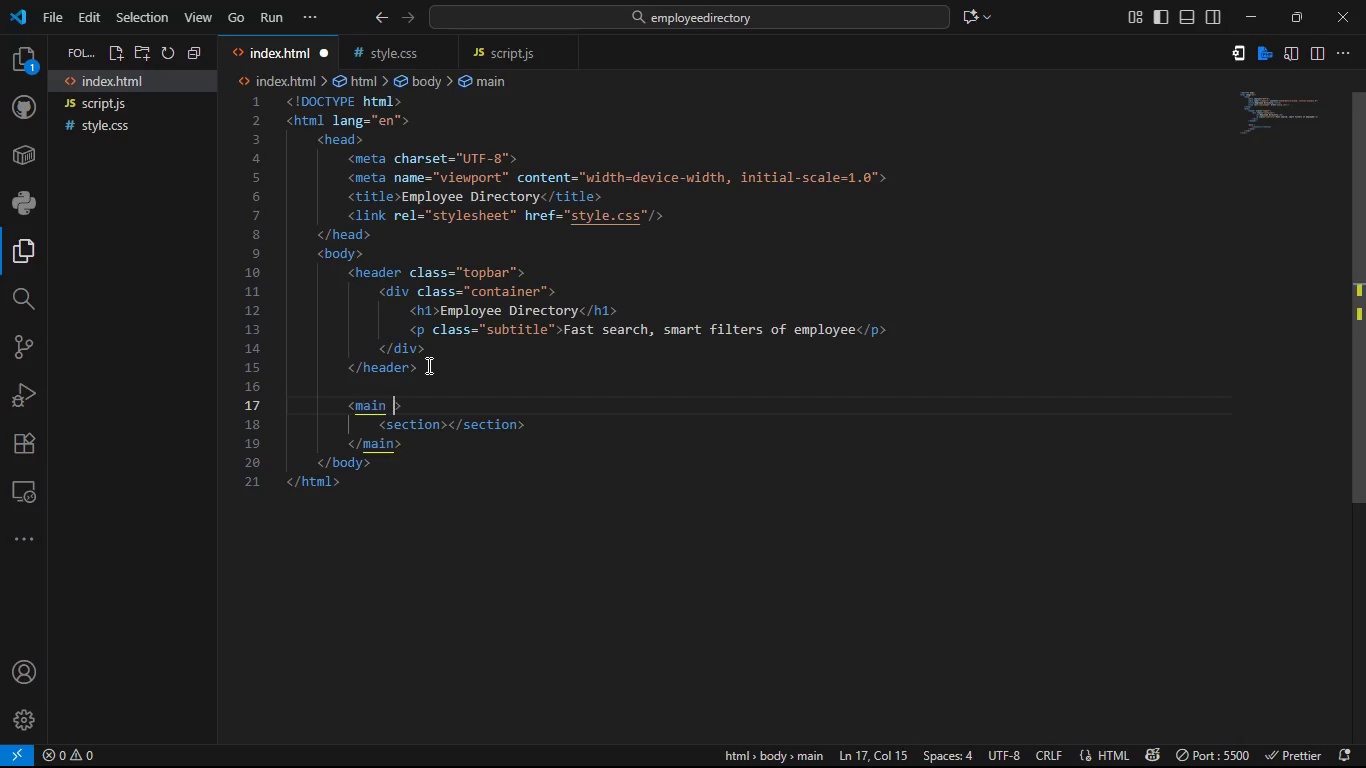 
type( class=container)
key(Escape)
 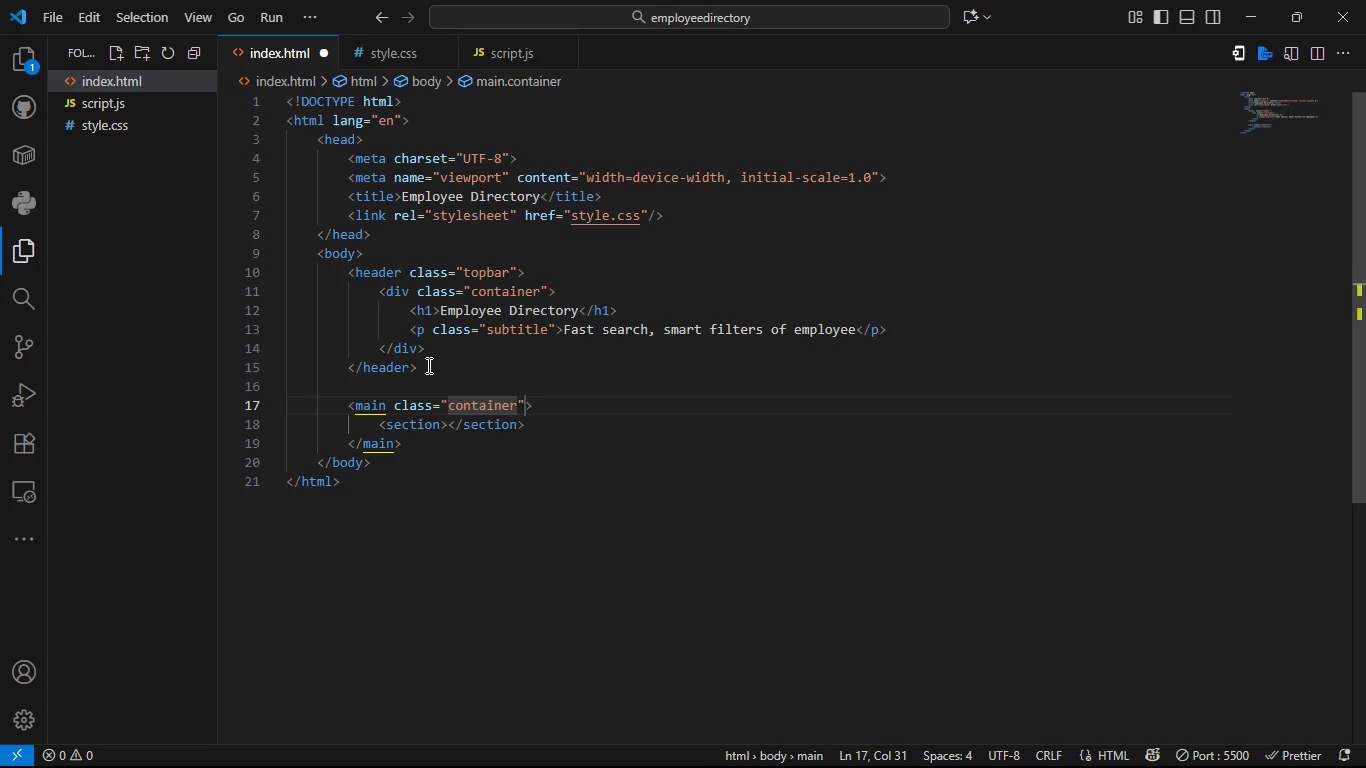 
key(ArrowDown)
 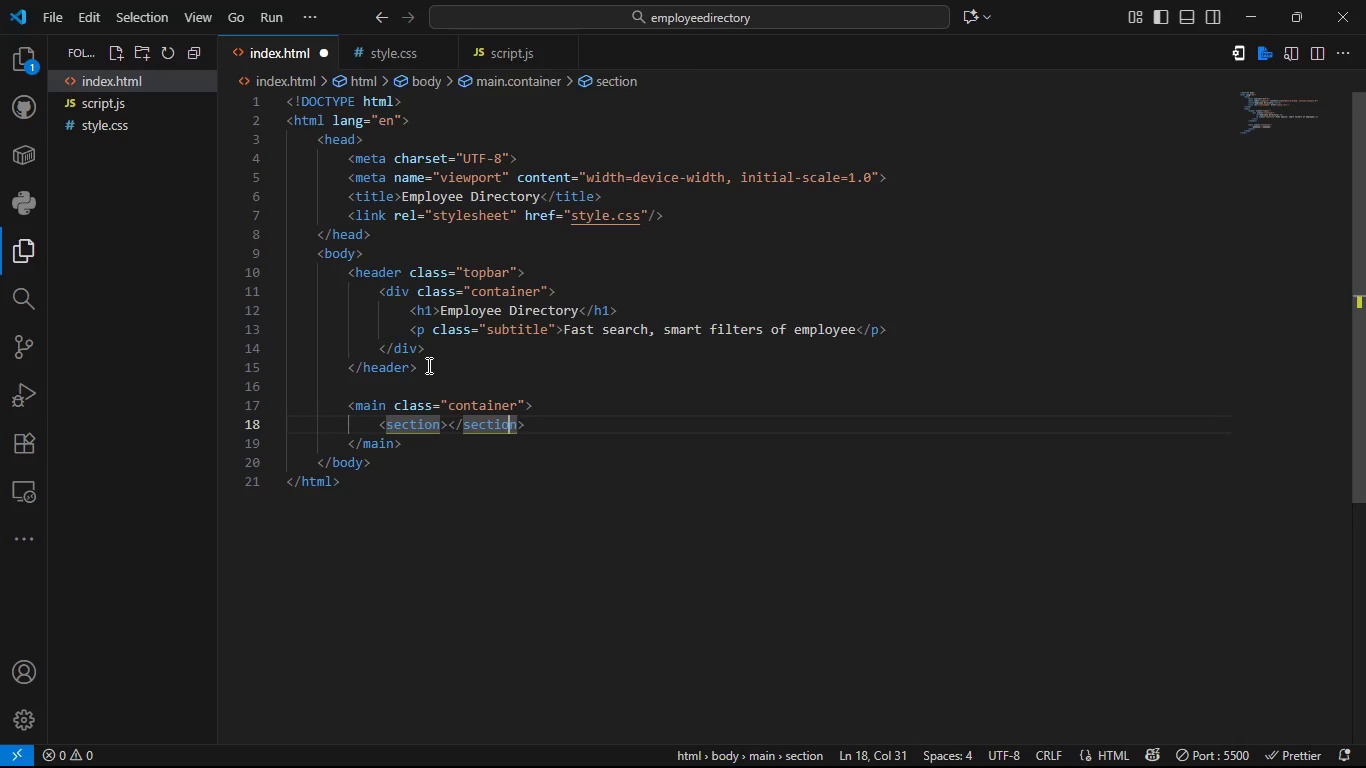 
key(ArrowLeft)
 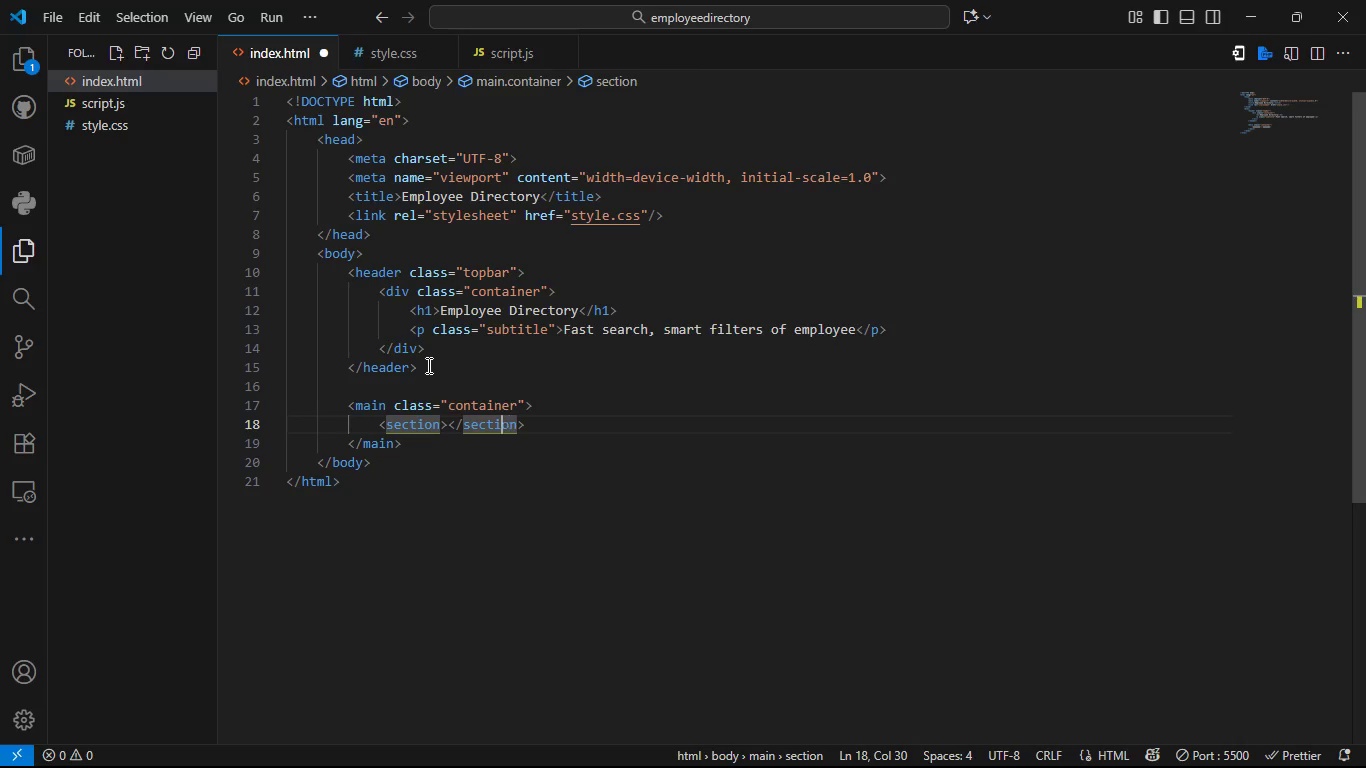 
key(ArrowLeft)
 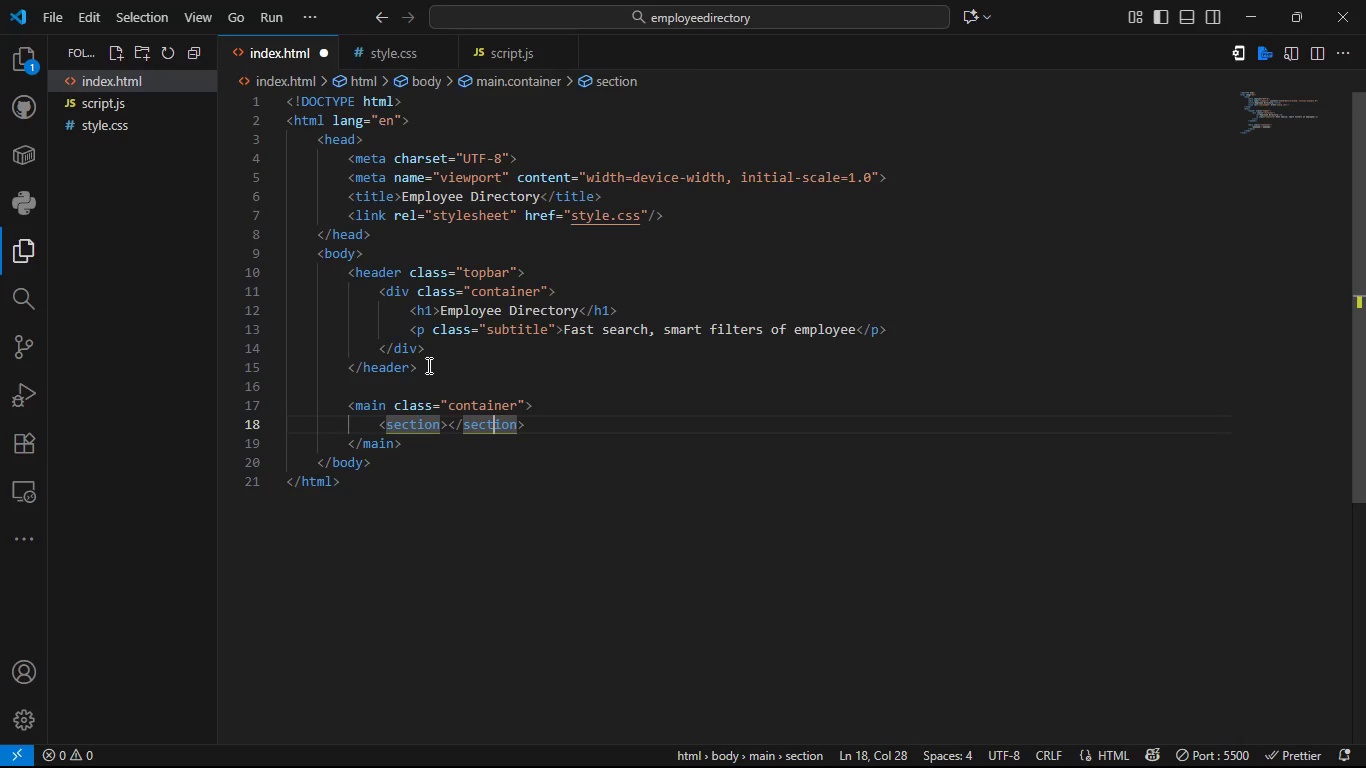 
hold_key(key=ArrowLeft, duration=0.73)
 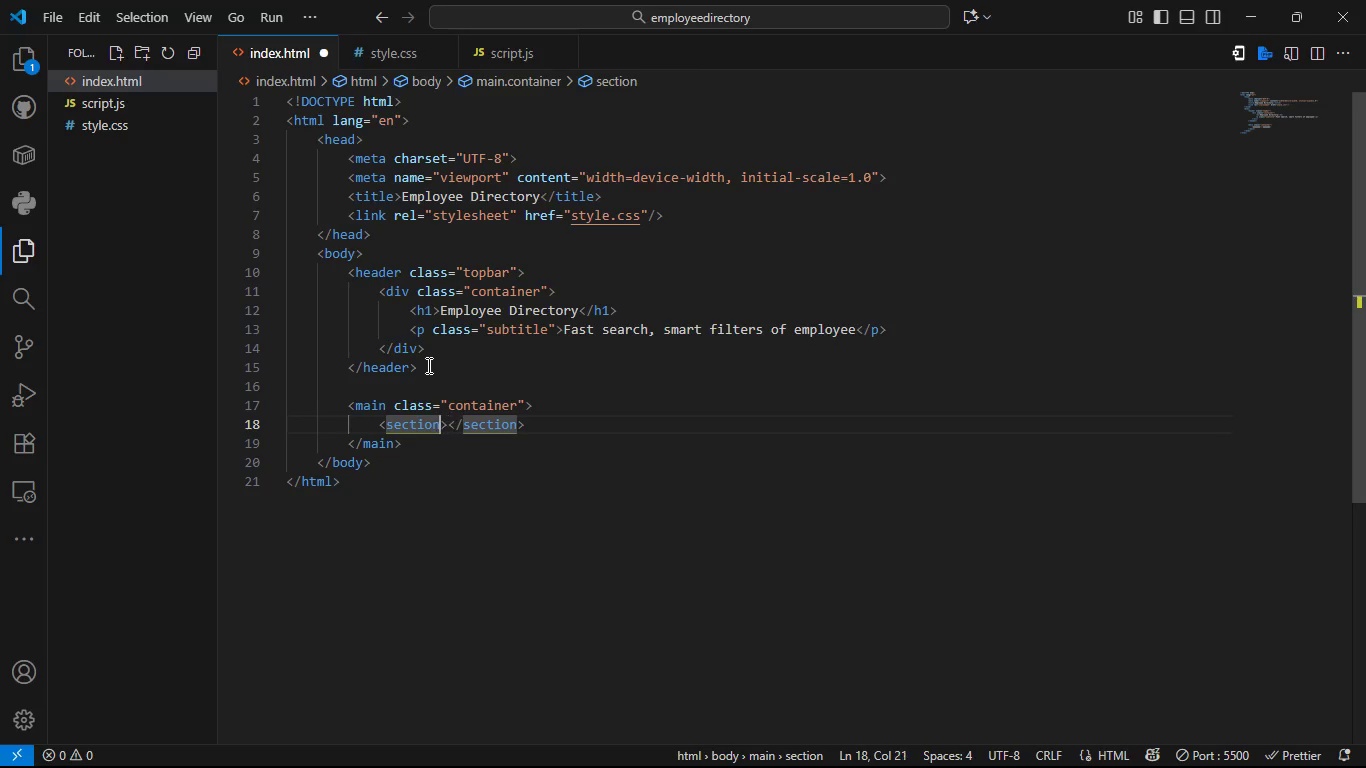 
key(ArrowLeft)
 